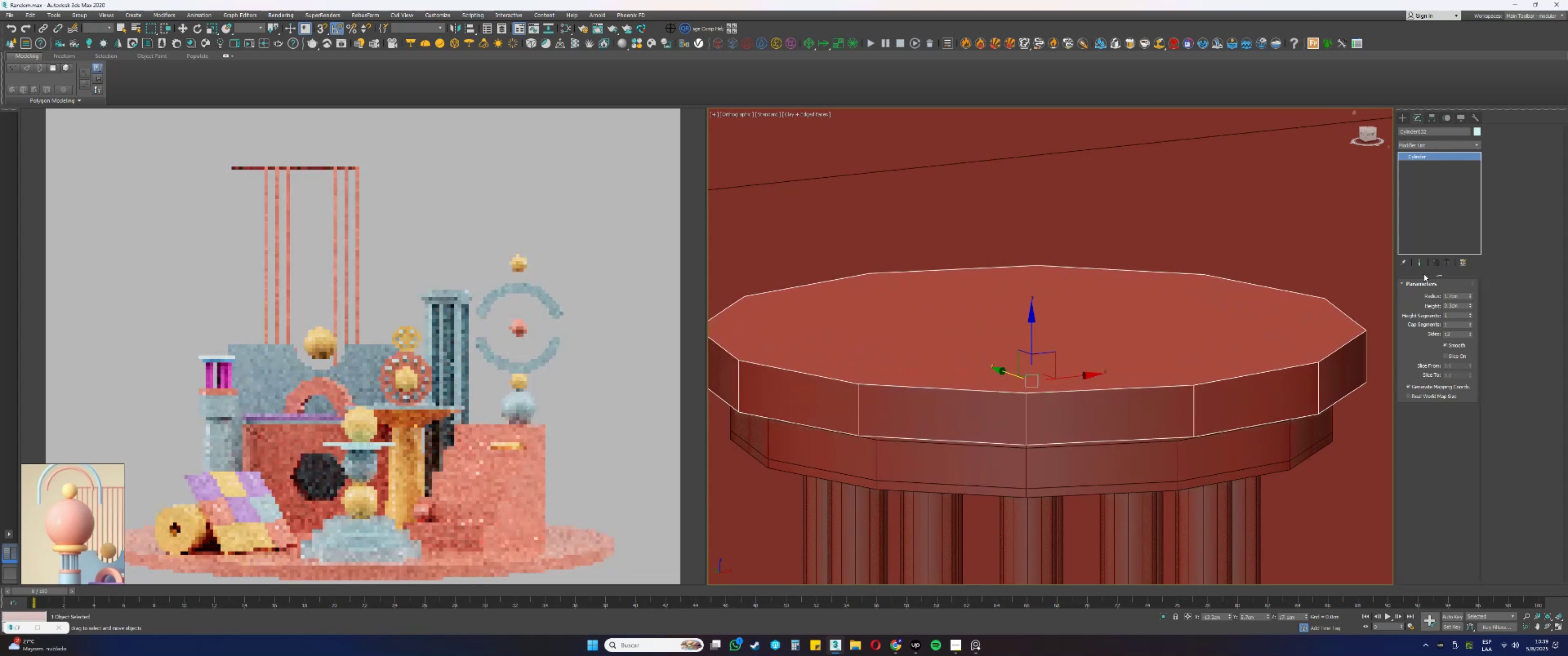 
hold_key(key=AltLeft, duration=0.59)
 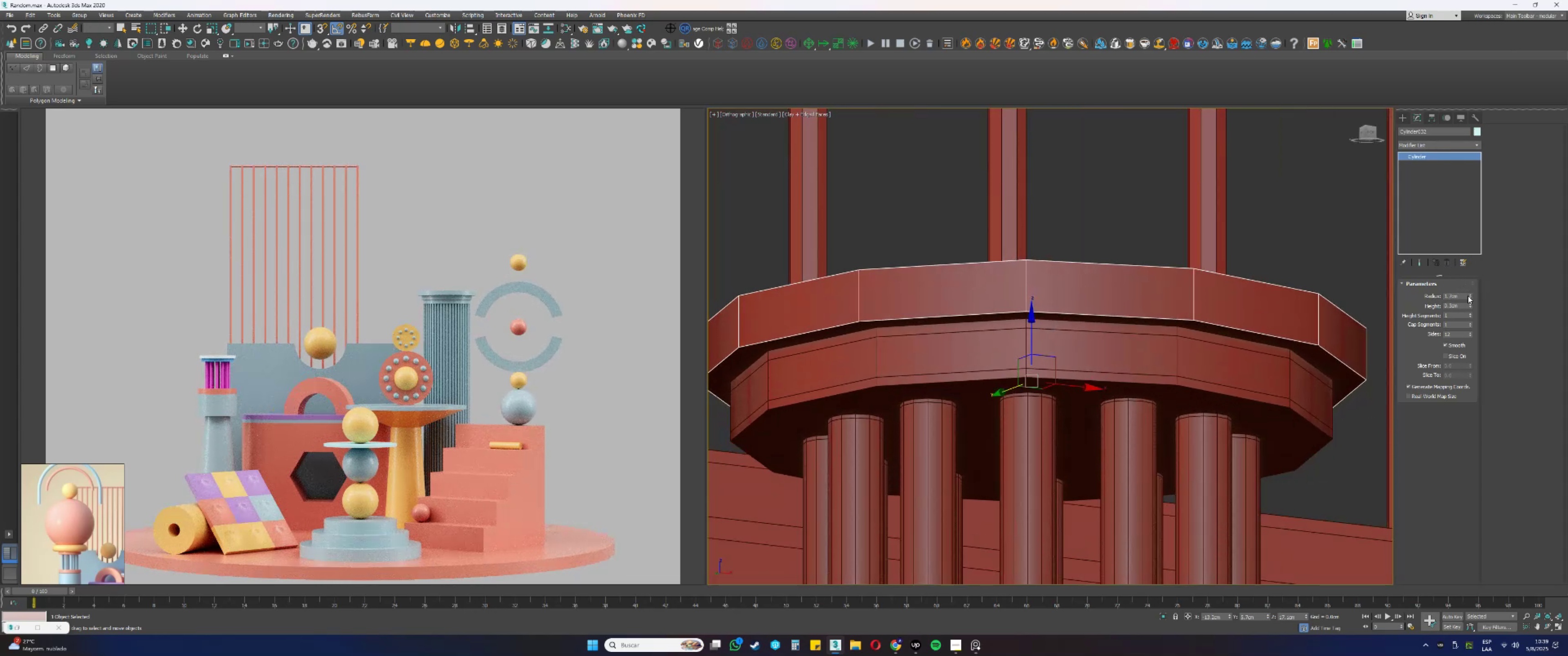 
wait(5.8)
 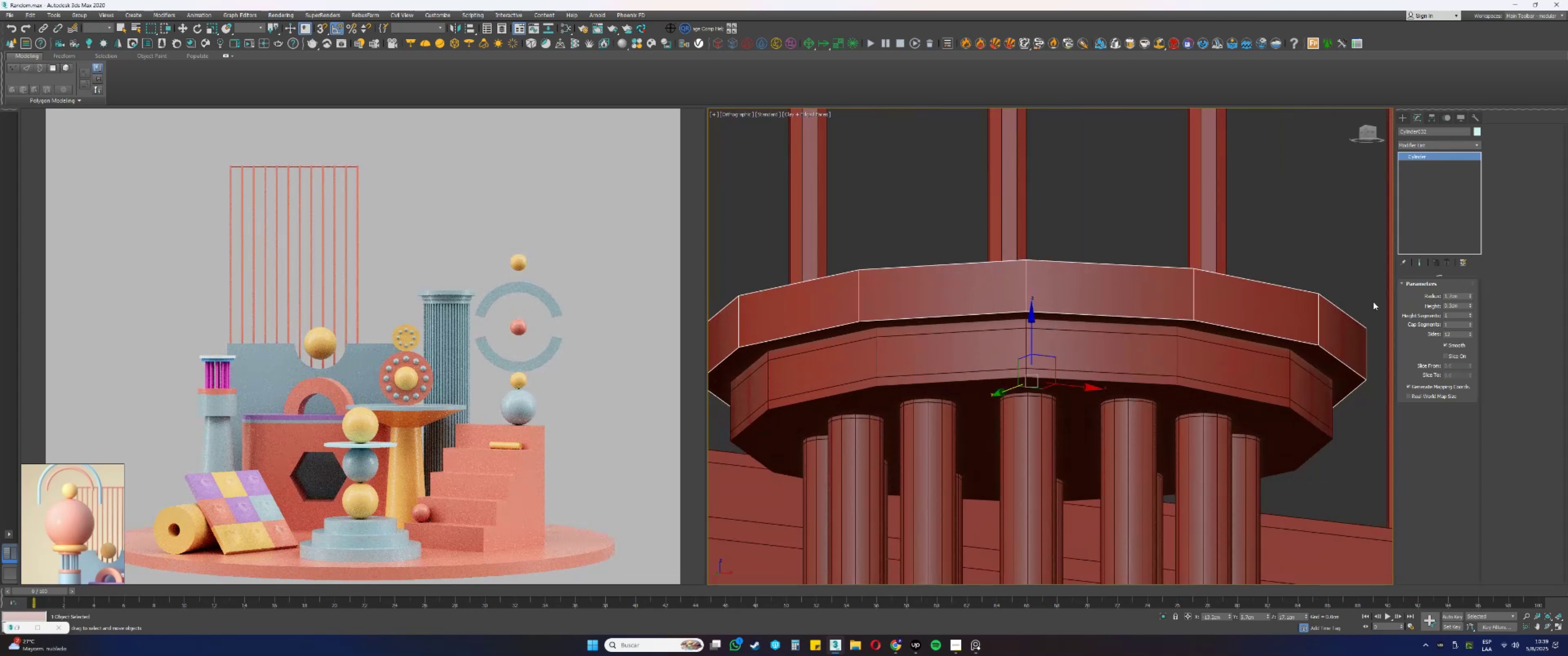 
left_click_drag(start_coordinate=[1460, 300], to_coordinate=[1453, 298])
 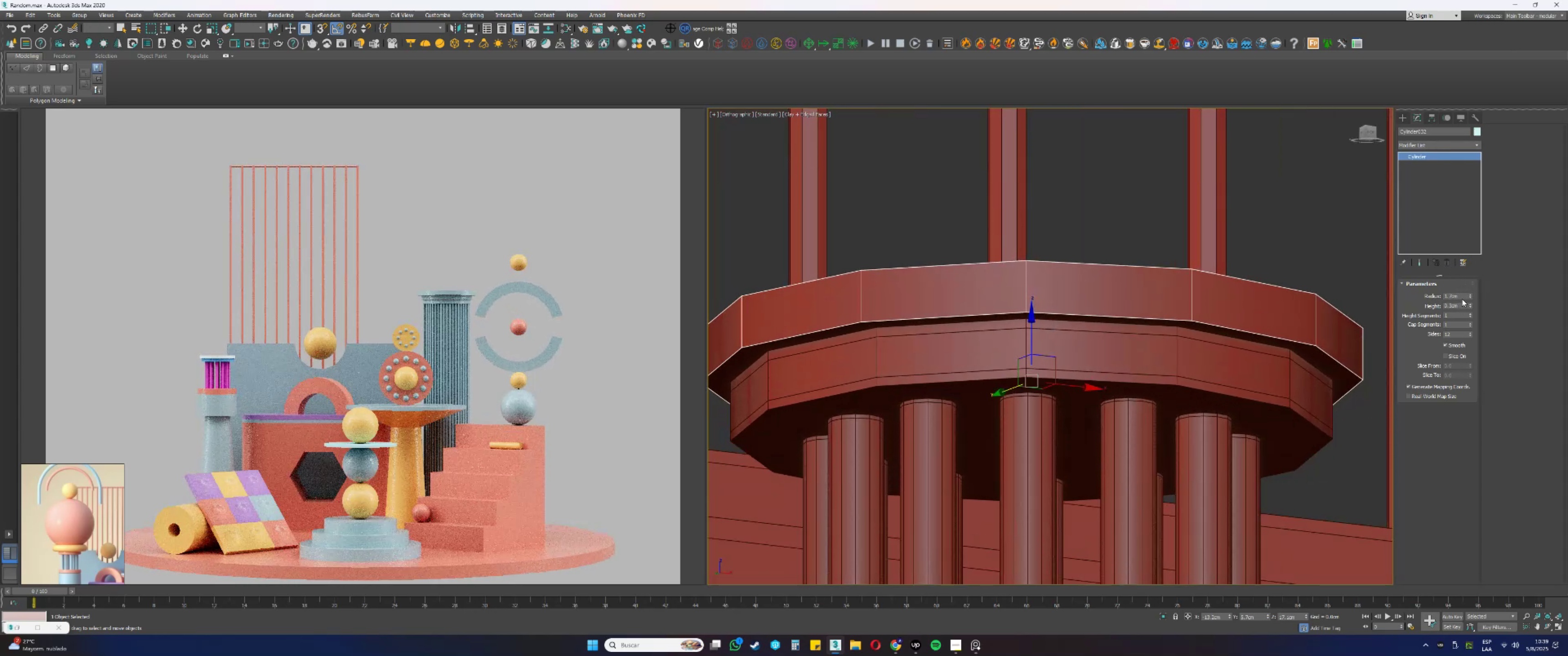 
left_click_drag(start_coordinate=[1462, 298], to_coordinate=[1439, 295])
 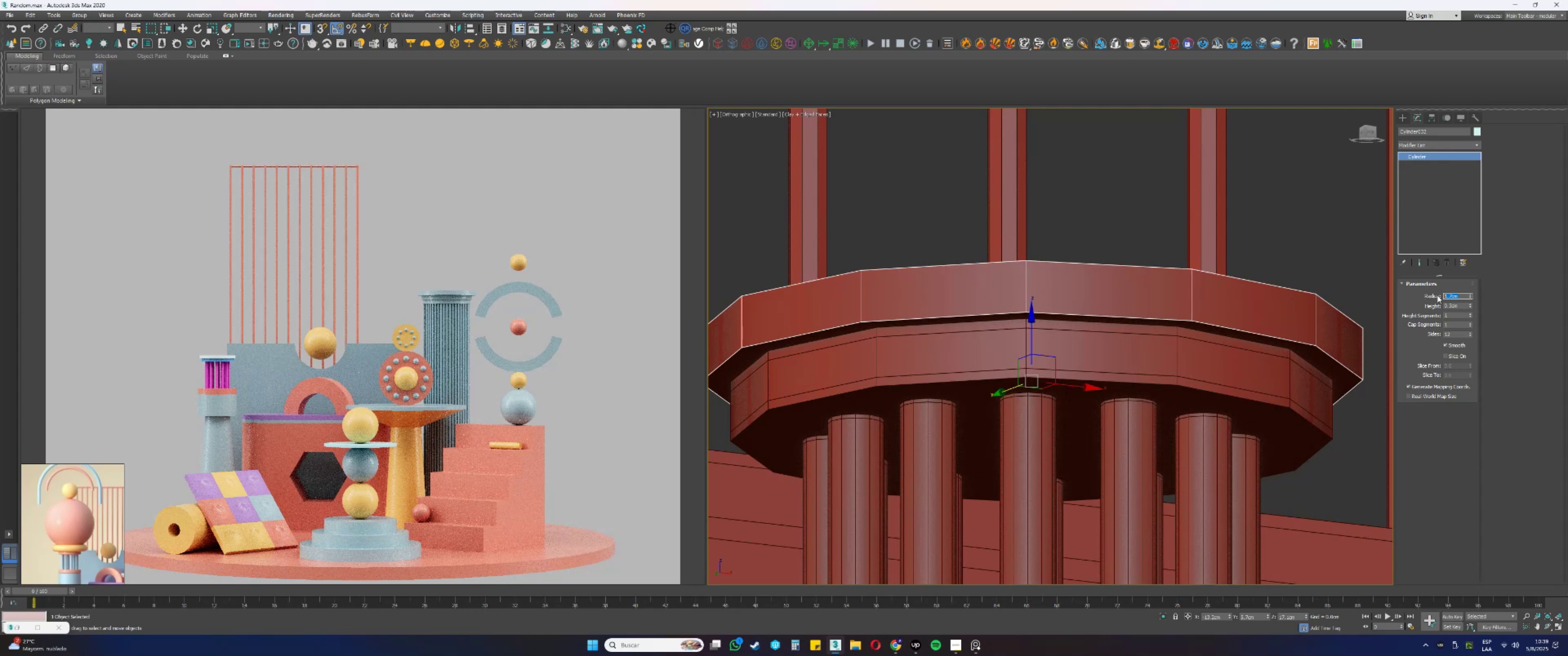 
key(Numpad2)
 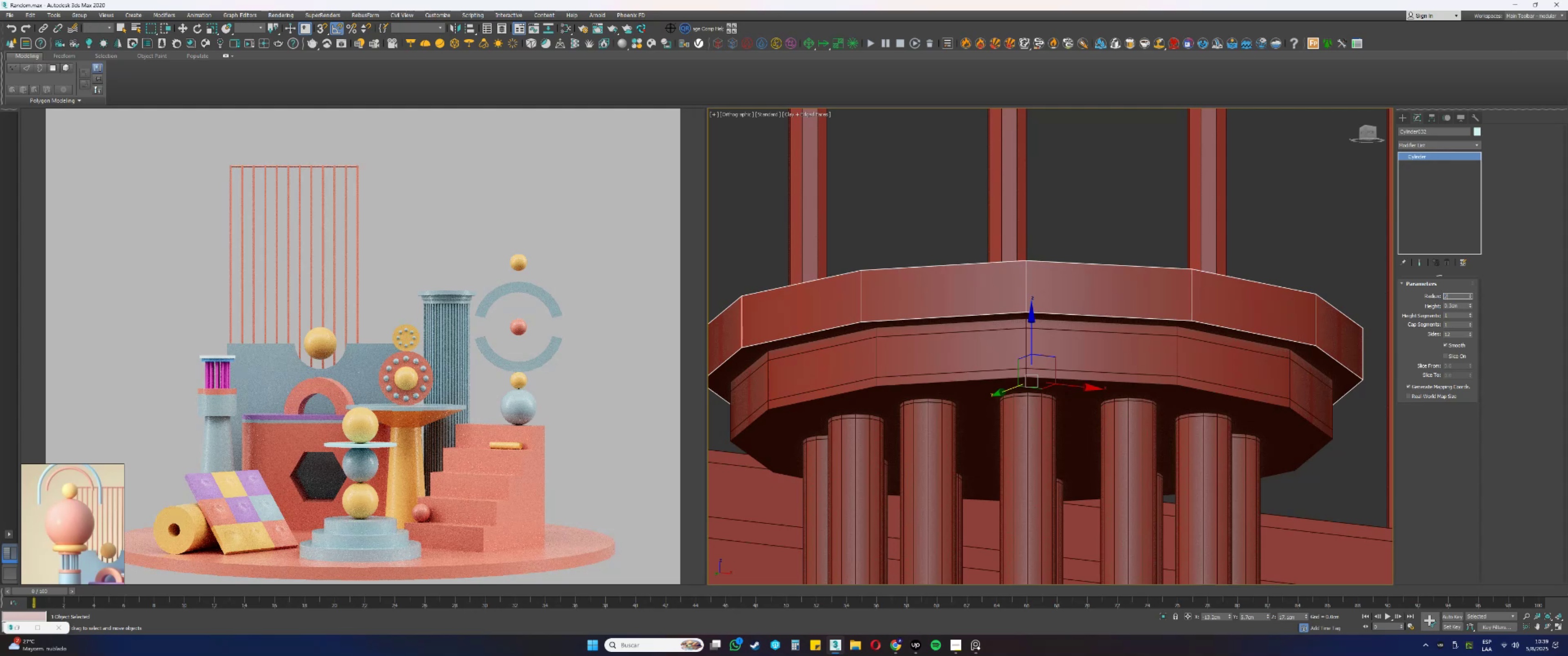 
key(NumpadEnter)
 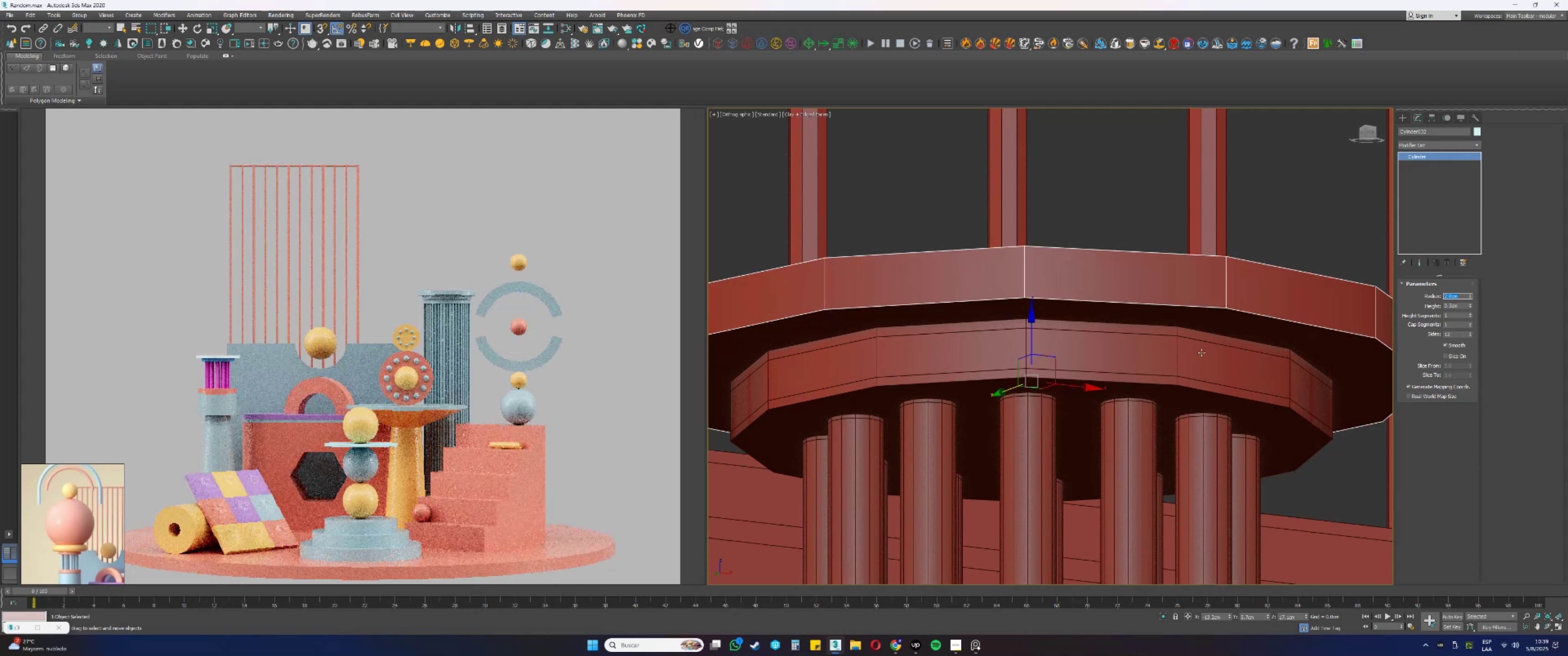 
scroll: coordinate [1069, 345], scroll_direction: down, amount: 1.0
 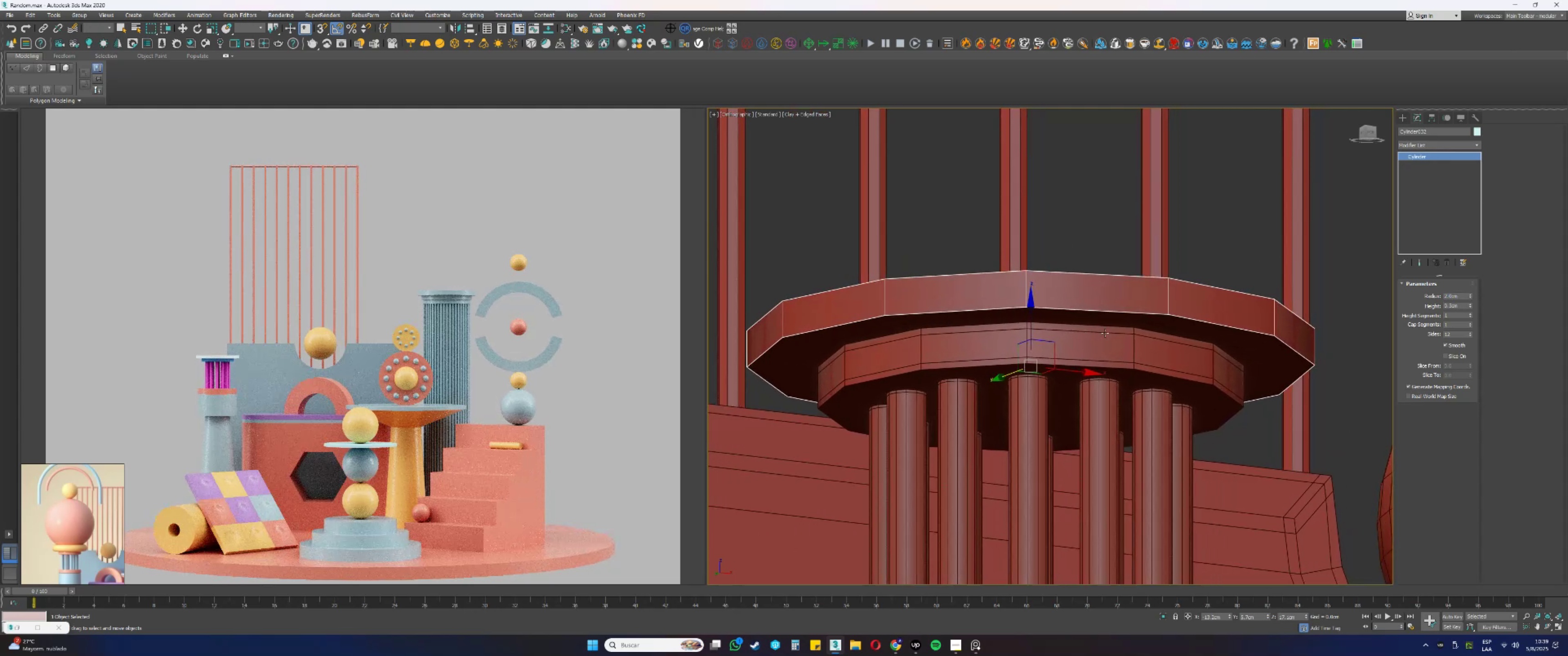 
mouse_move([1167, 337])
 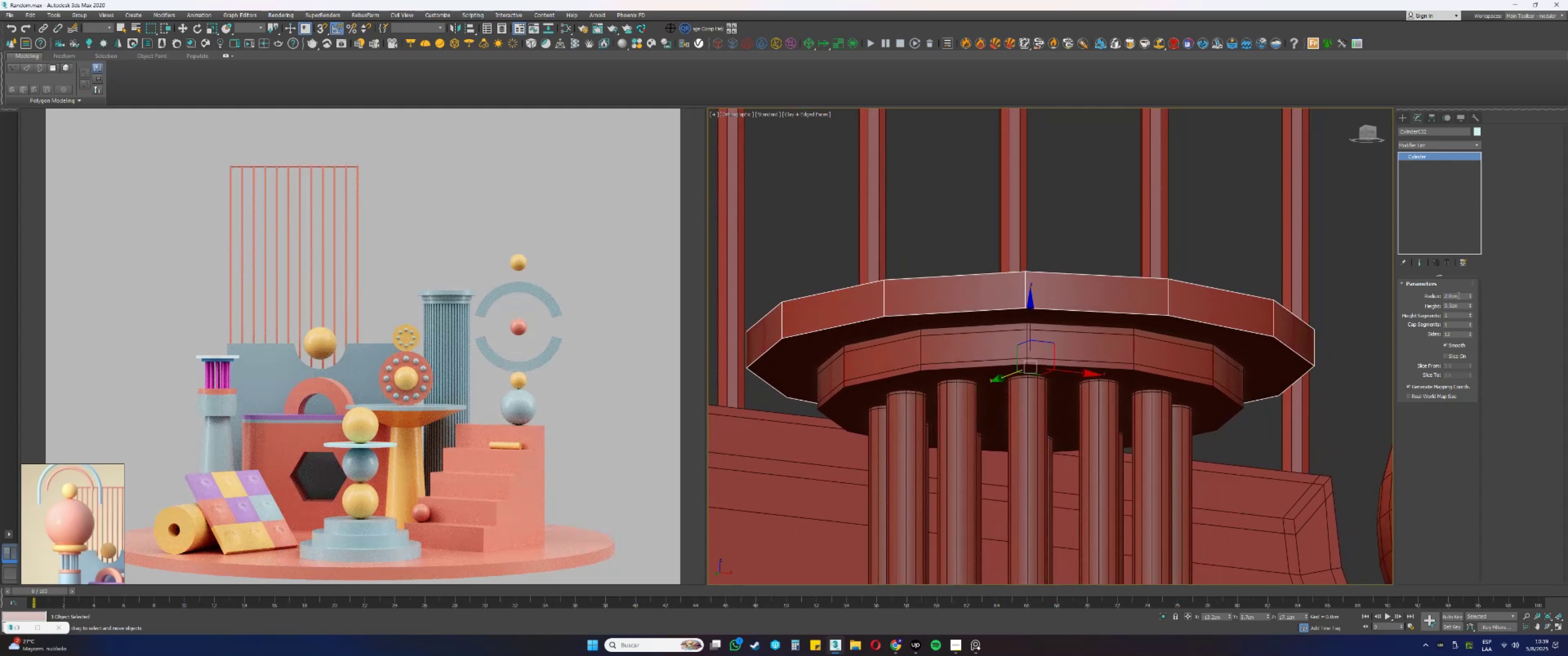 
left_click_drag(start_coordinate=[1460, 294], to_coordinate=[1396, 291])
 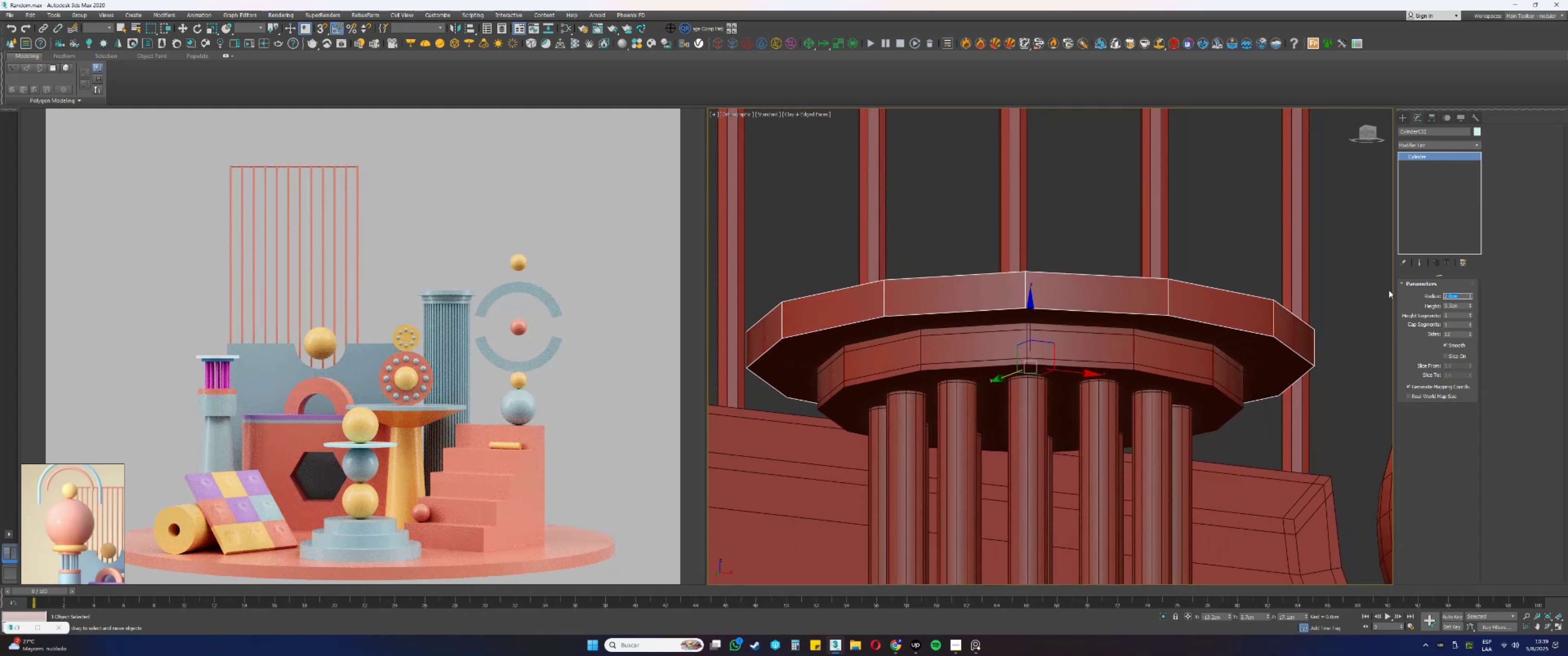 
key(Numpad1)
 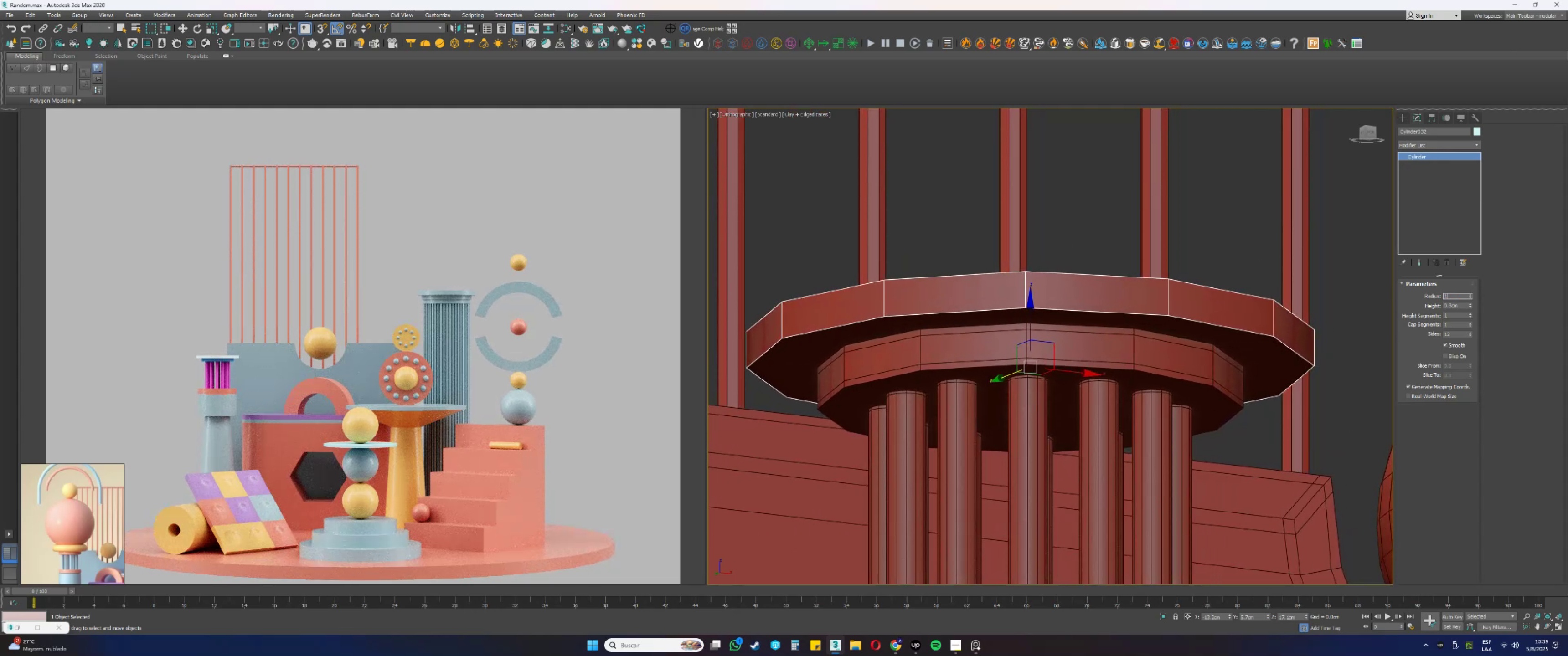 
key(NumpadDecimal)
 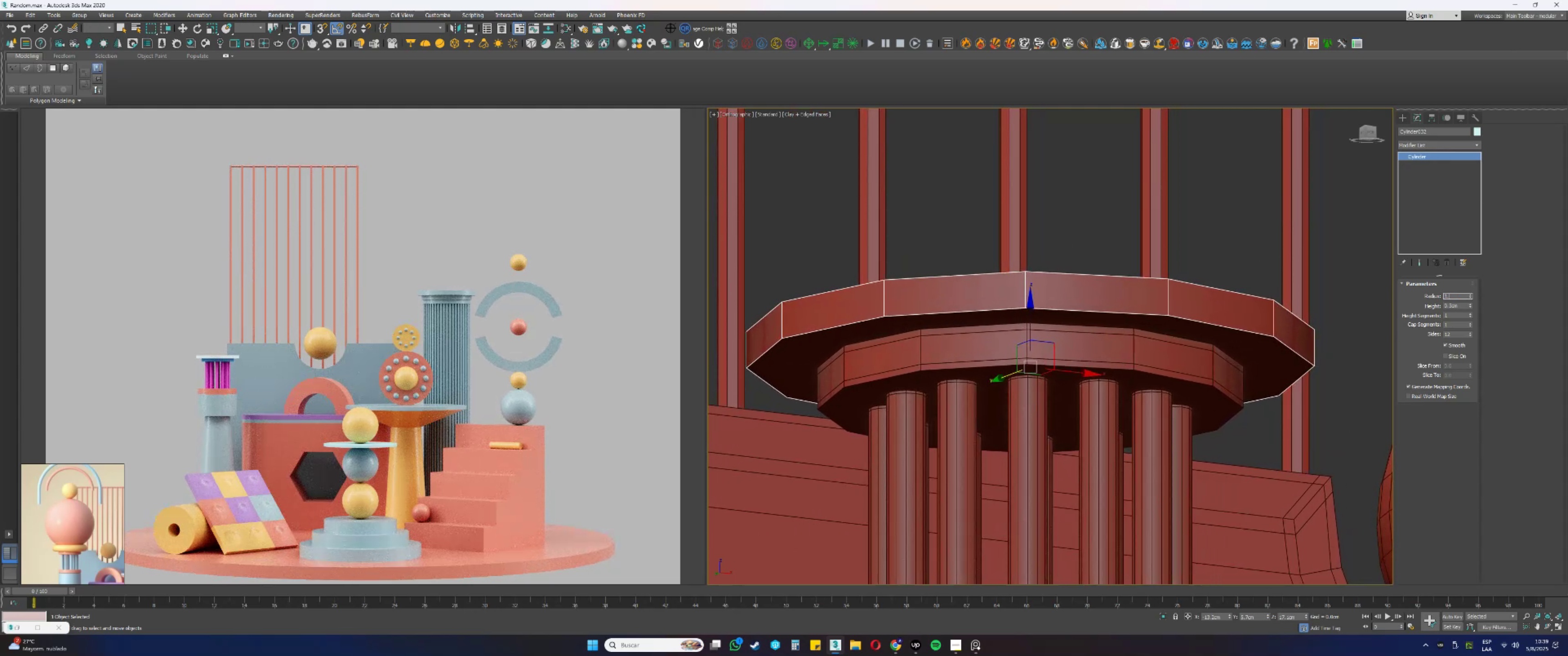 
key(Numpad7)
 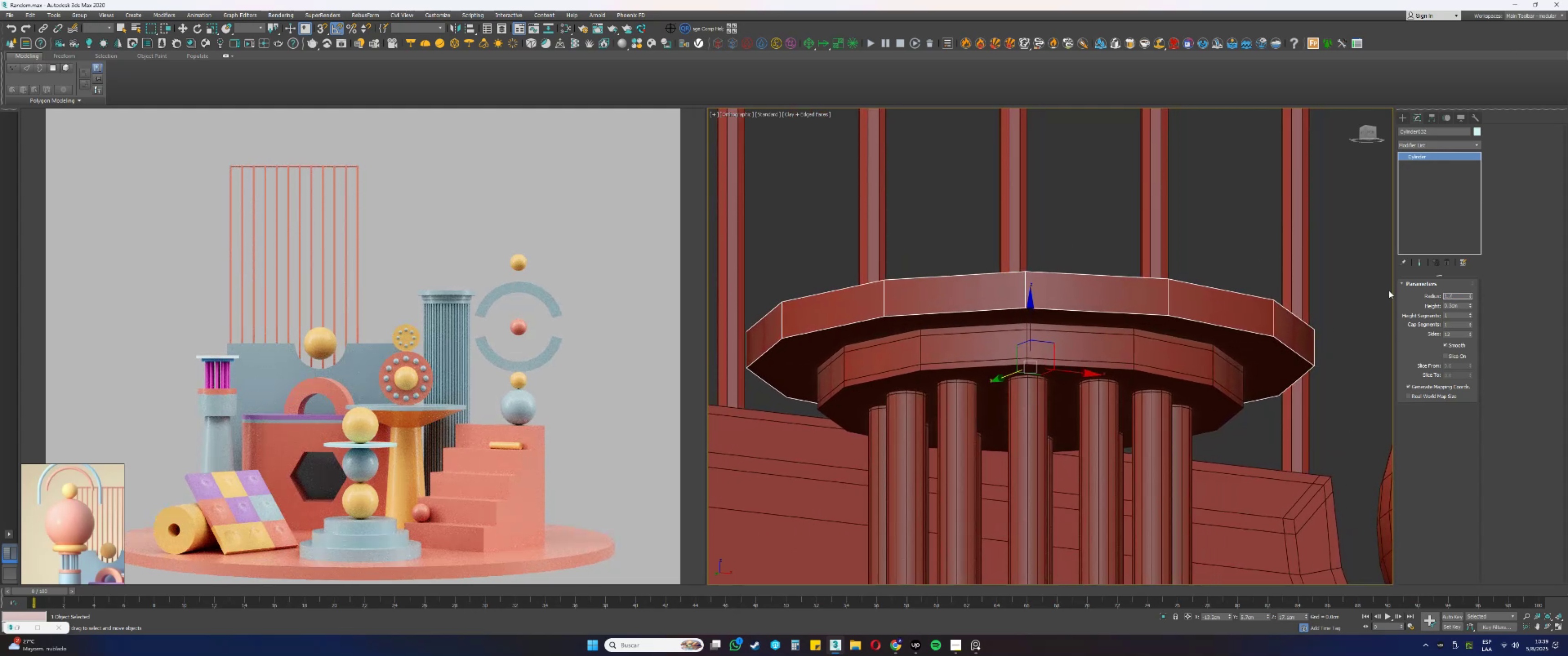 
key(Numpad5)
 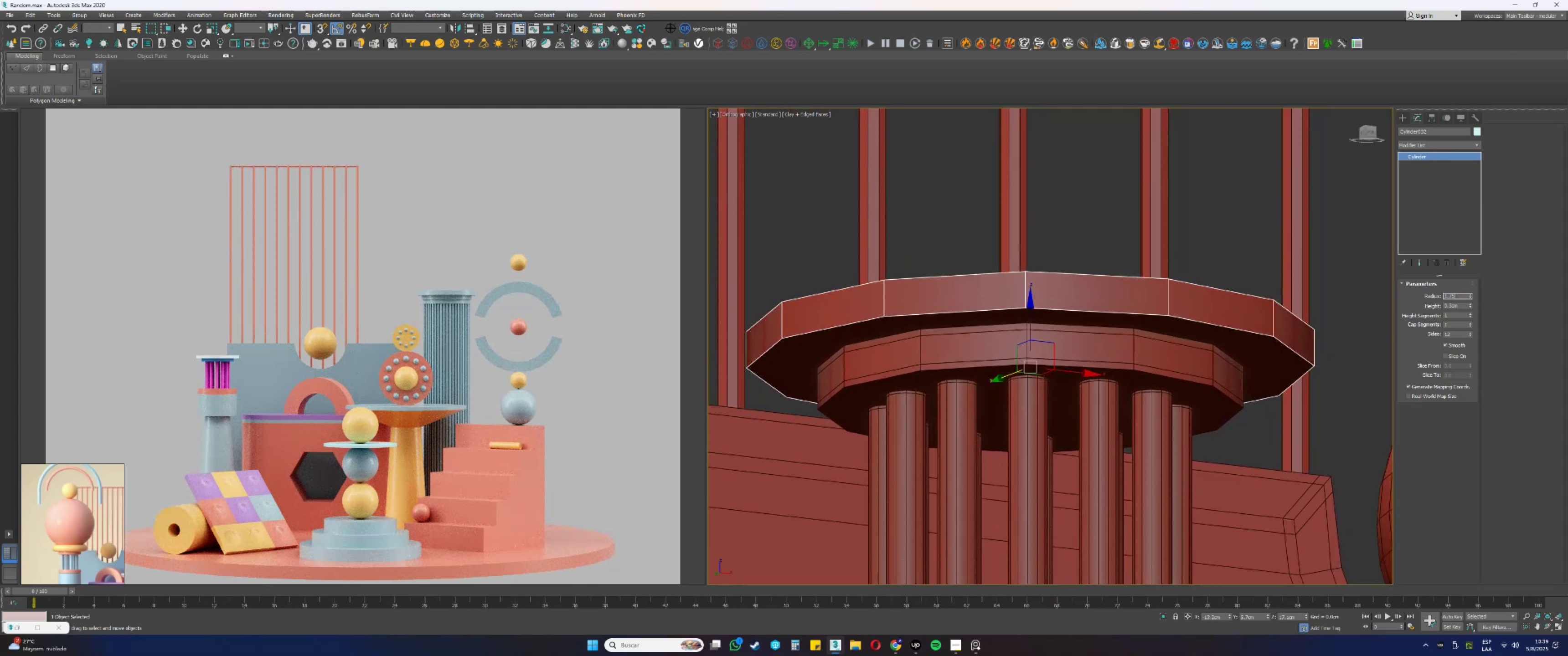 
key(NumpadEnter)
 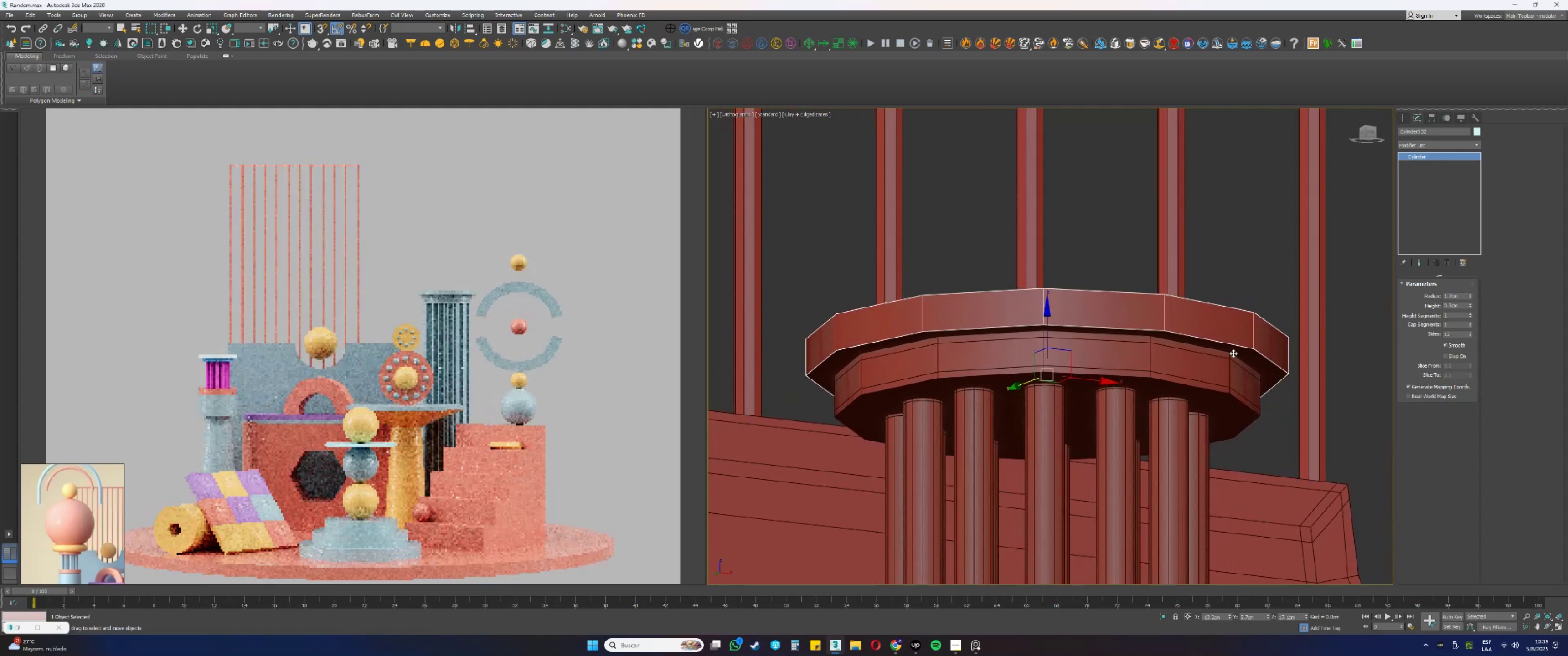 
key(Alt+AltLeft)
 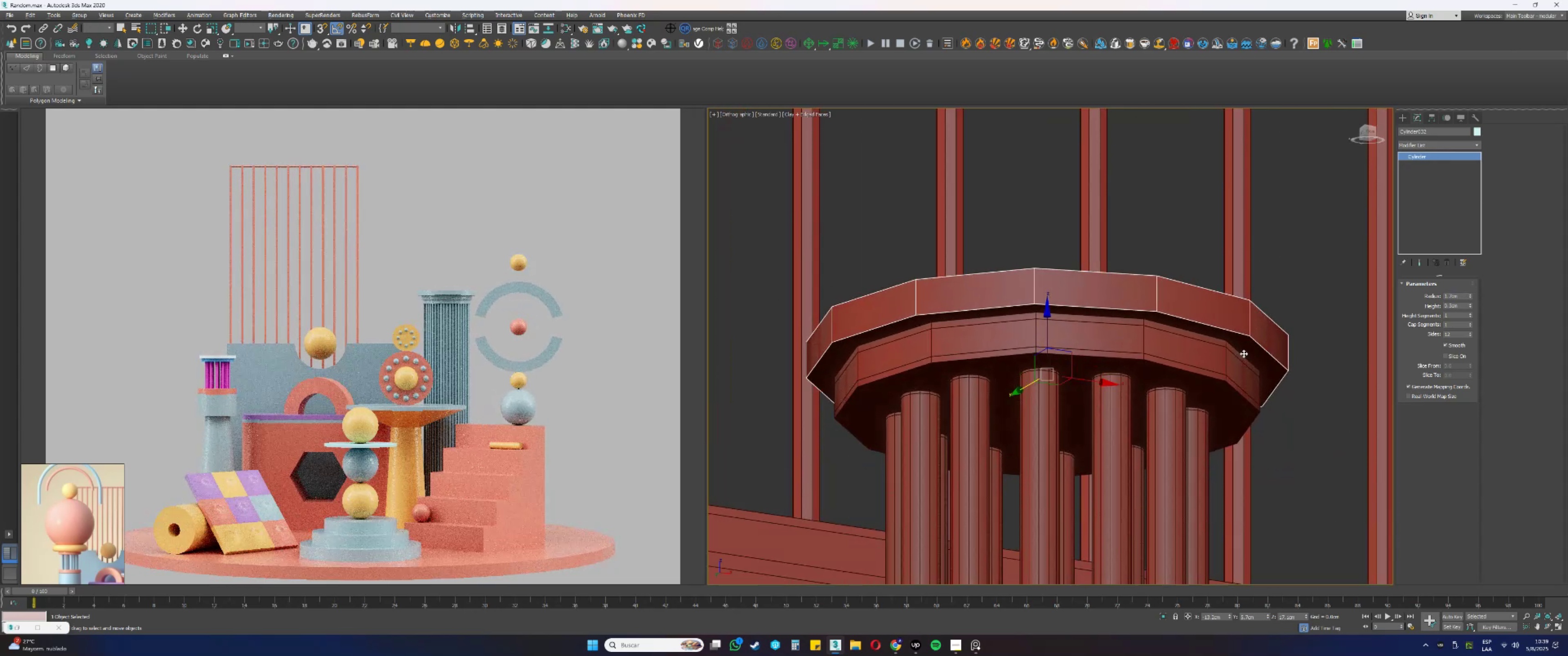 
key(Alt+AltLeft)
 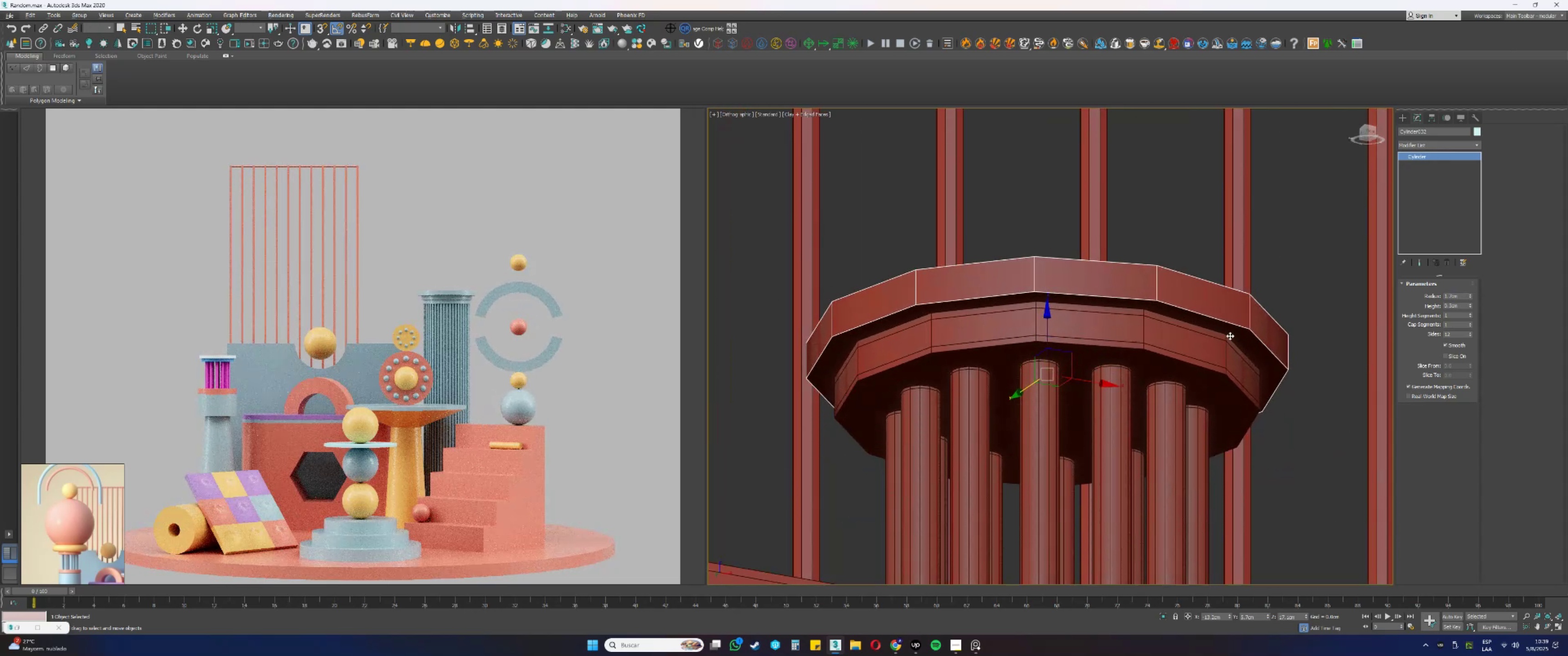 
key(Alt+AltLeft)
 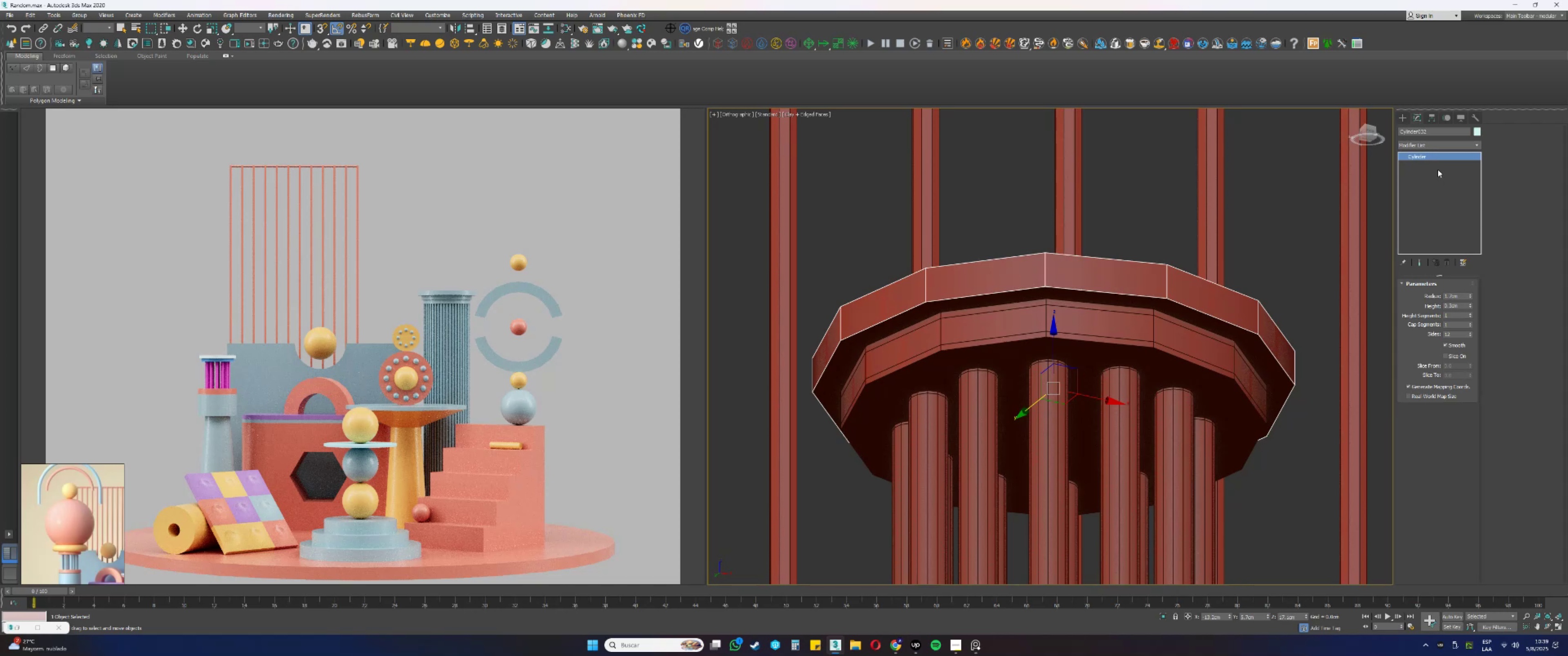 
left_click([1408, 149])
 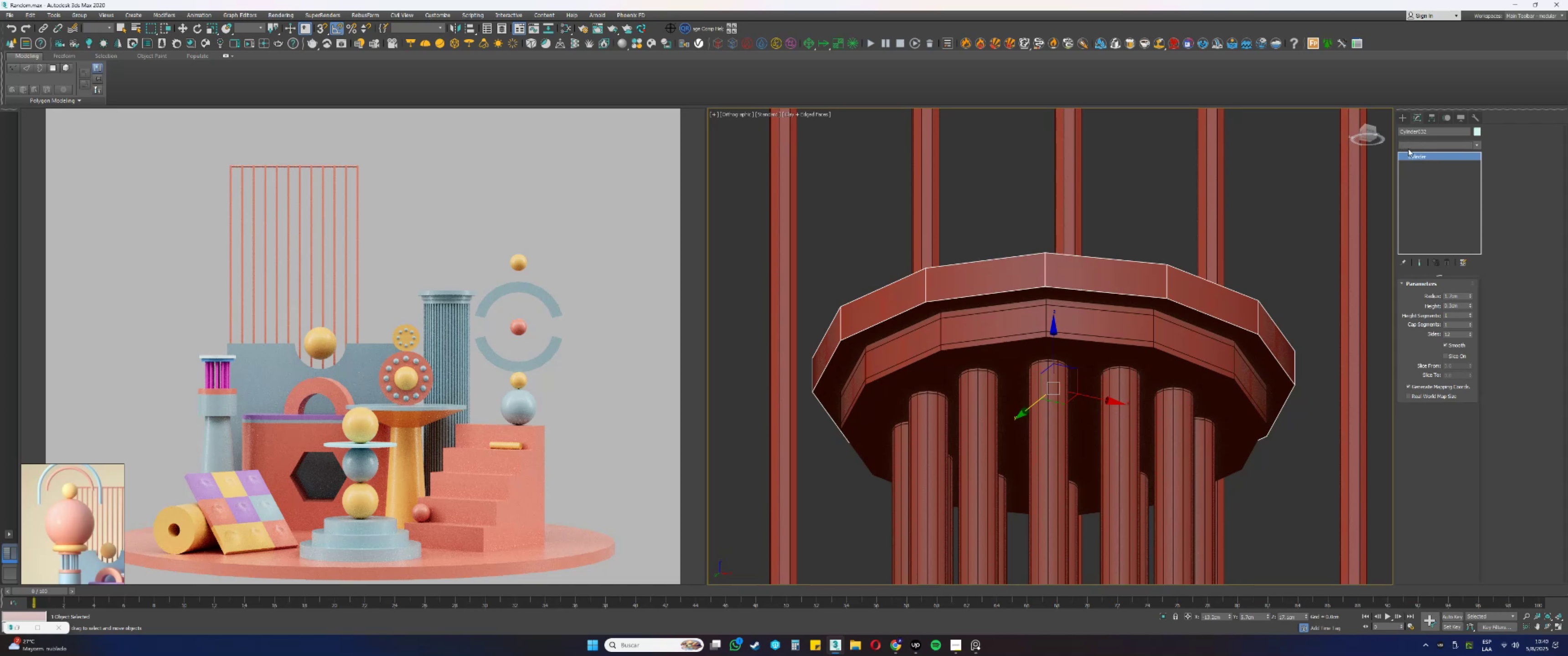 
key(E)
 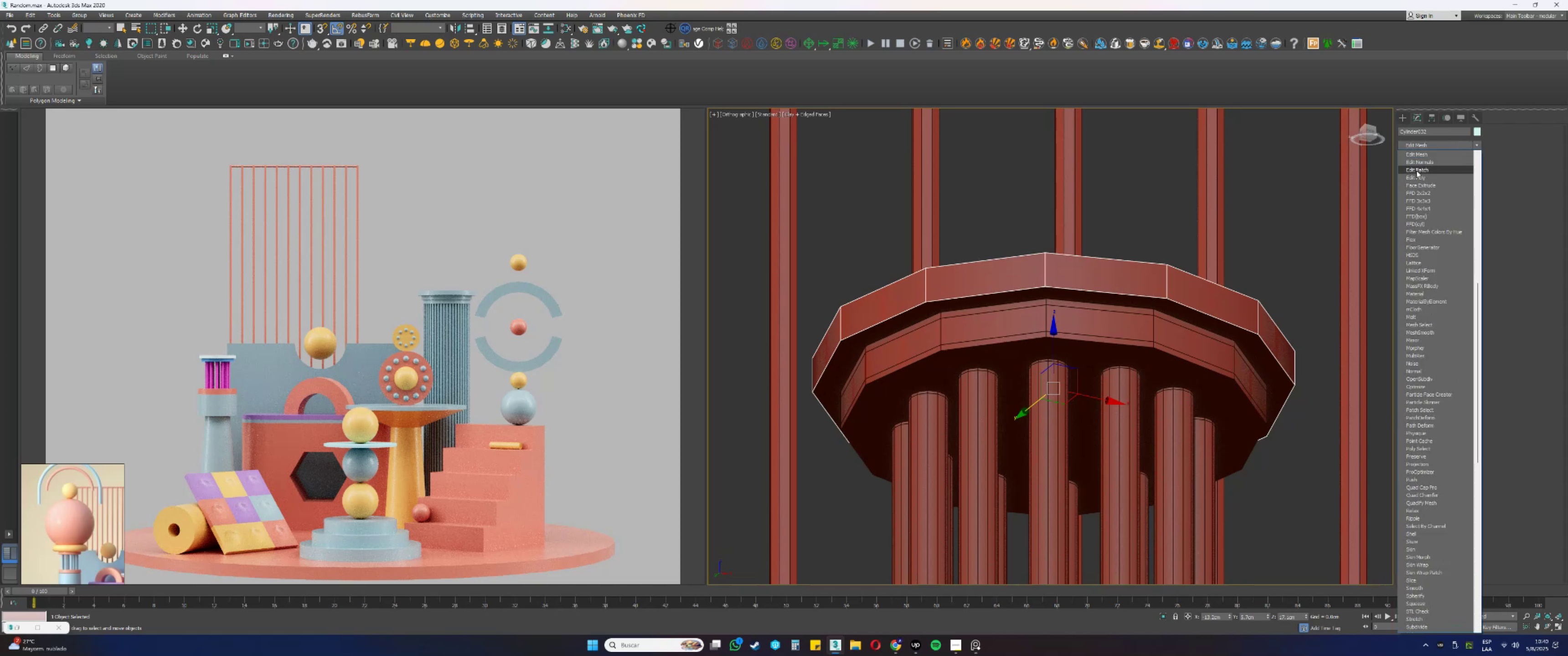 
left_click([1414, 178])
 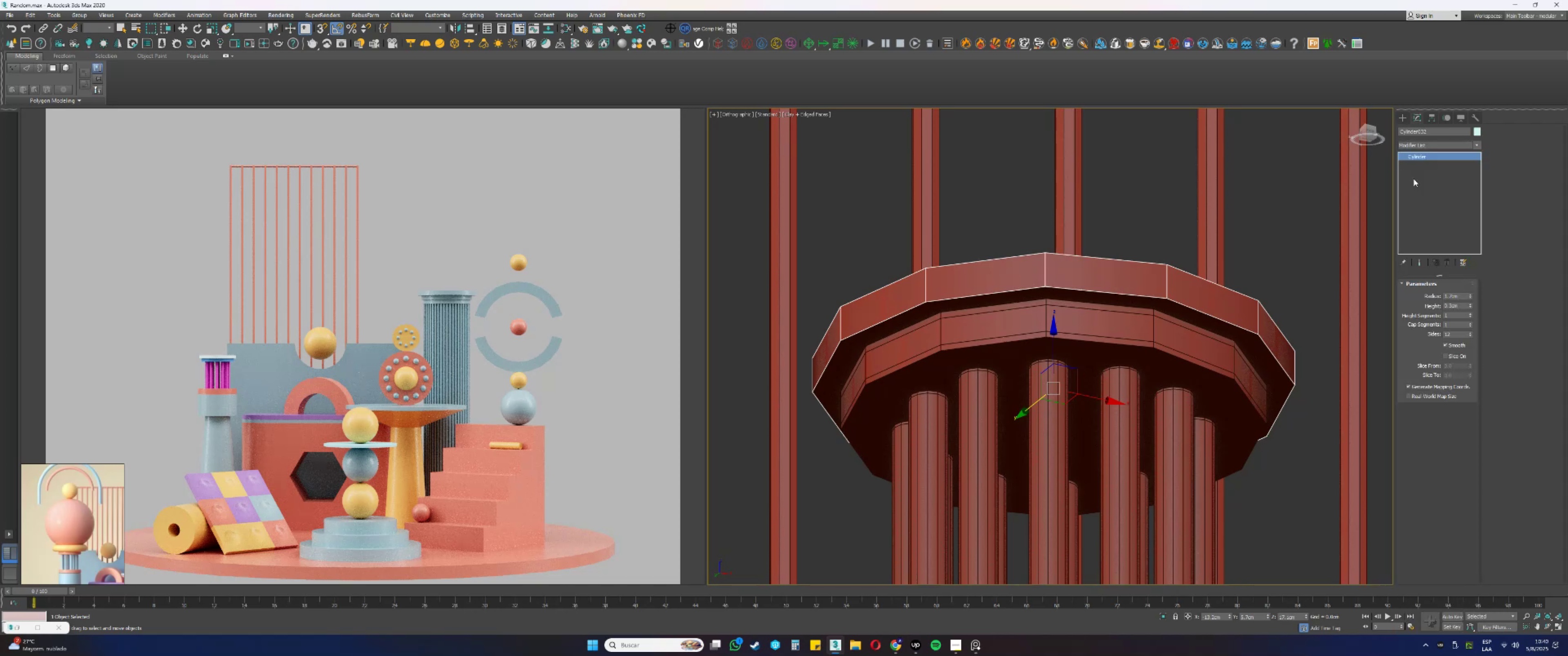 
key(2)
 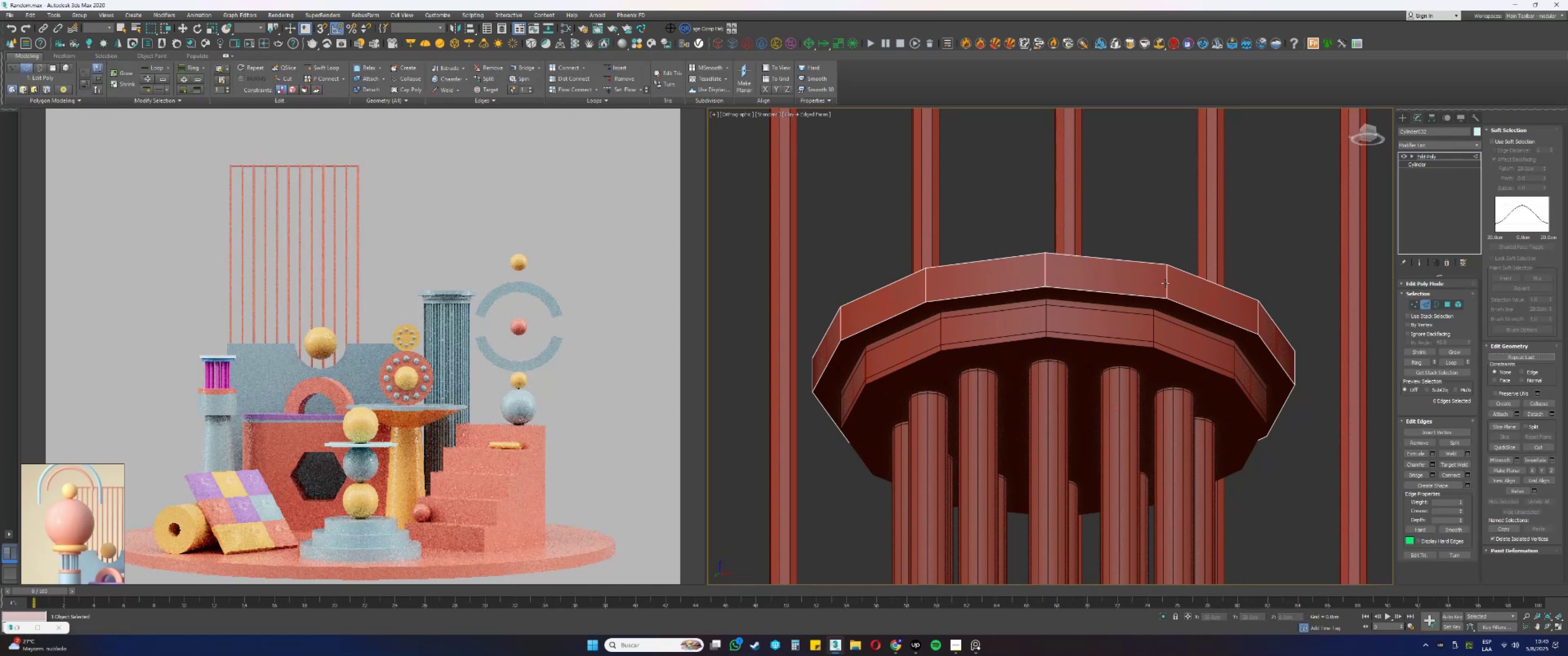 
left_click([1165, 283])
 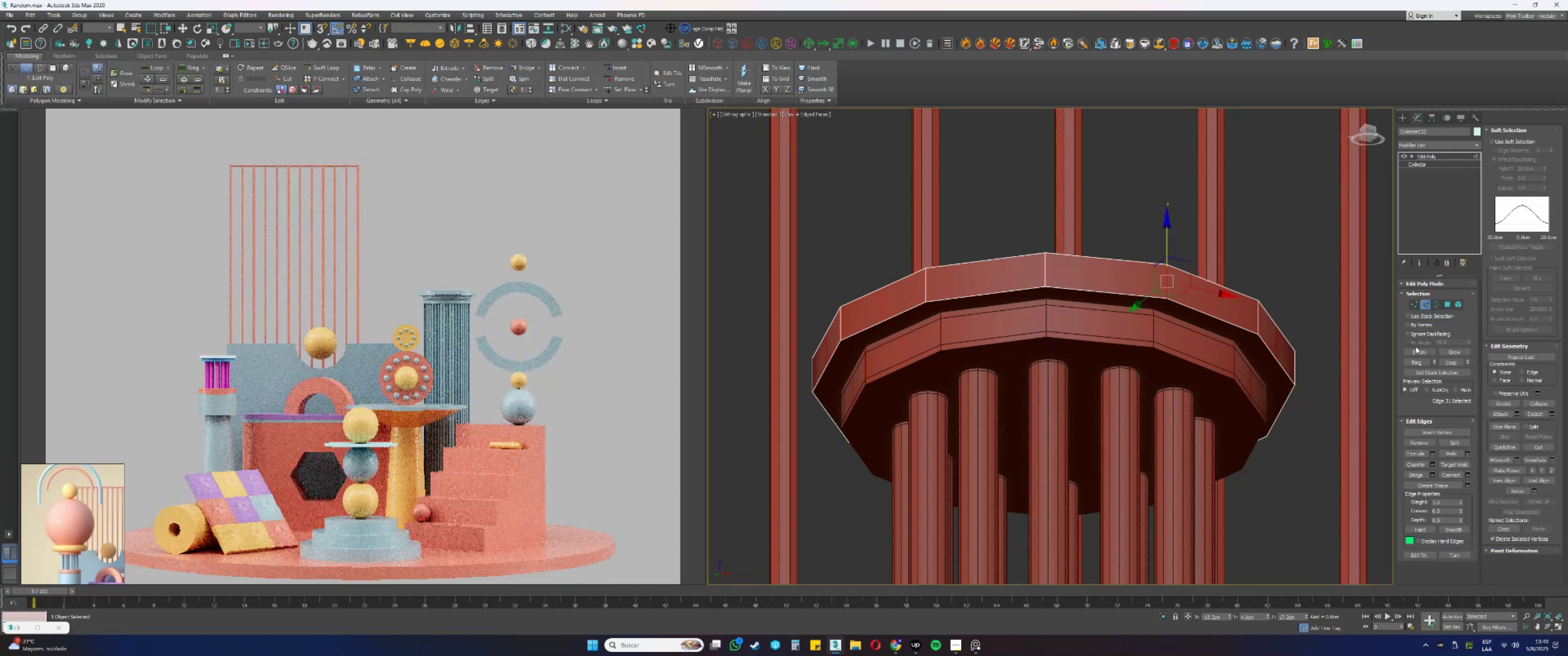 
left_click([1418, 360])
 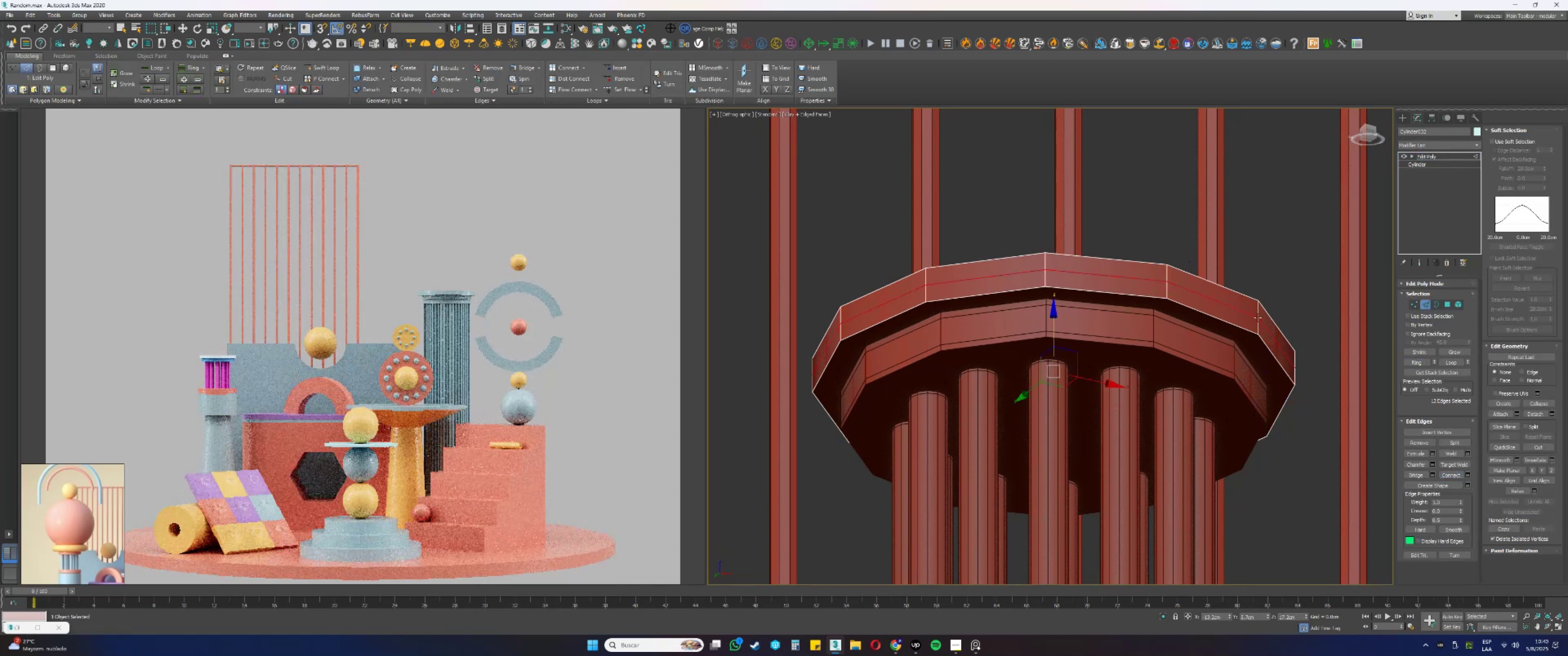 
right_click([1229, 304])
 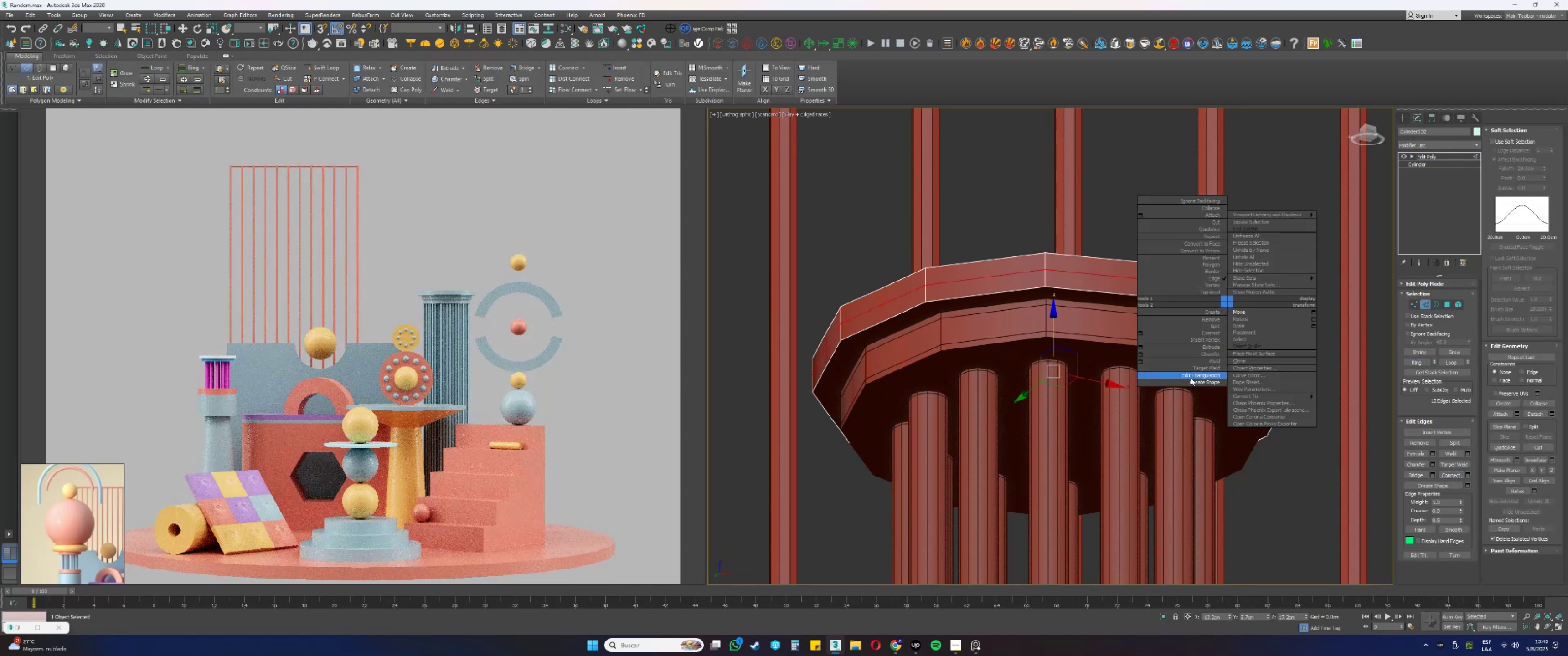 
left_click([1191, 382])
 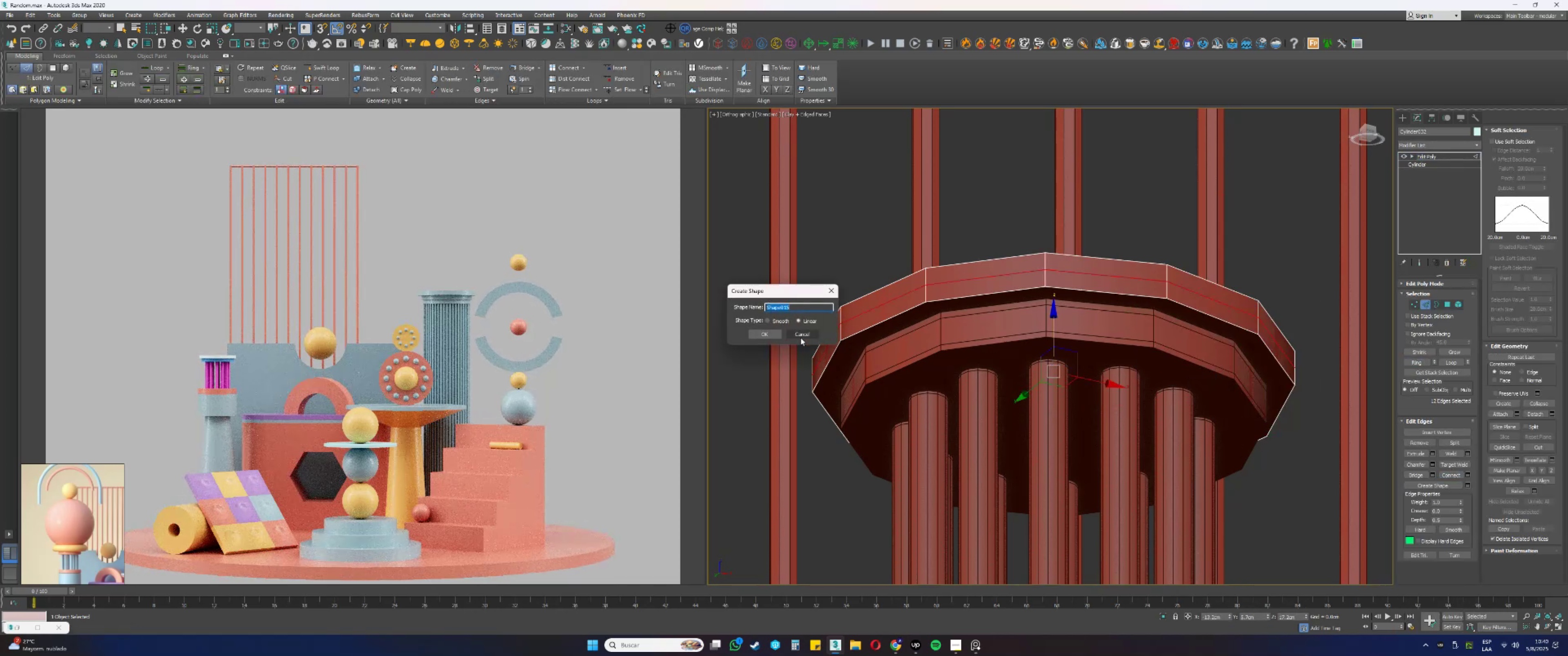 
left_click([776, 331])
 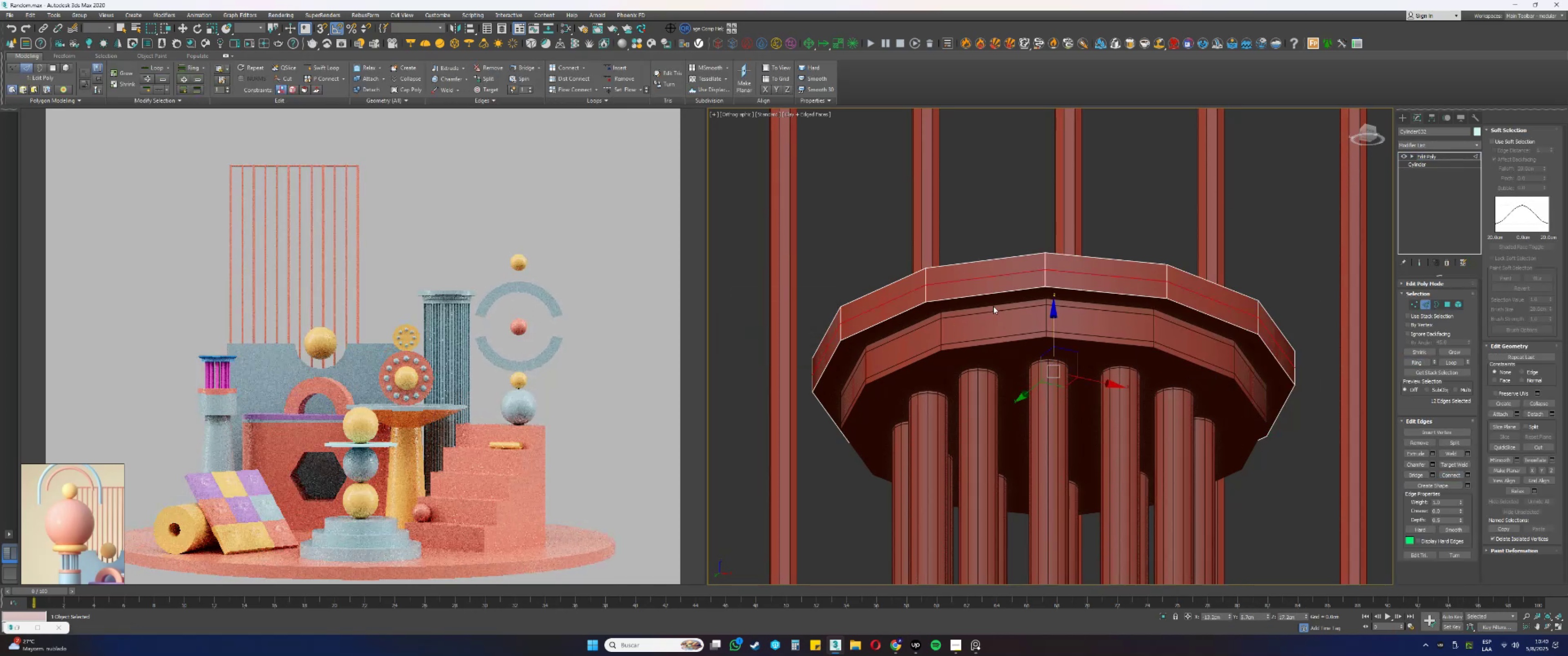 
key(2)
 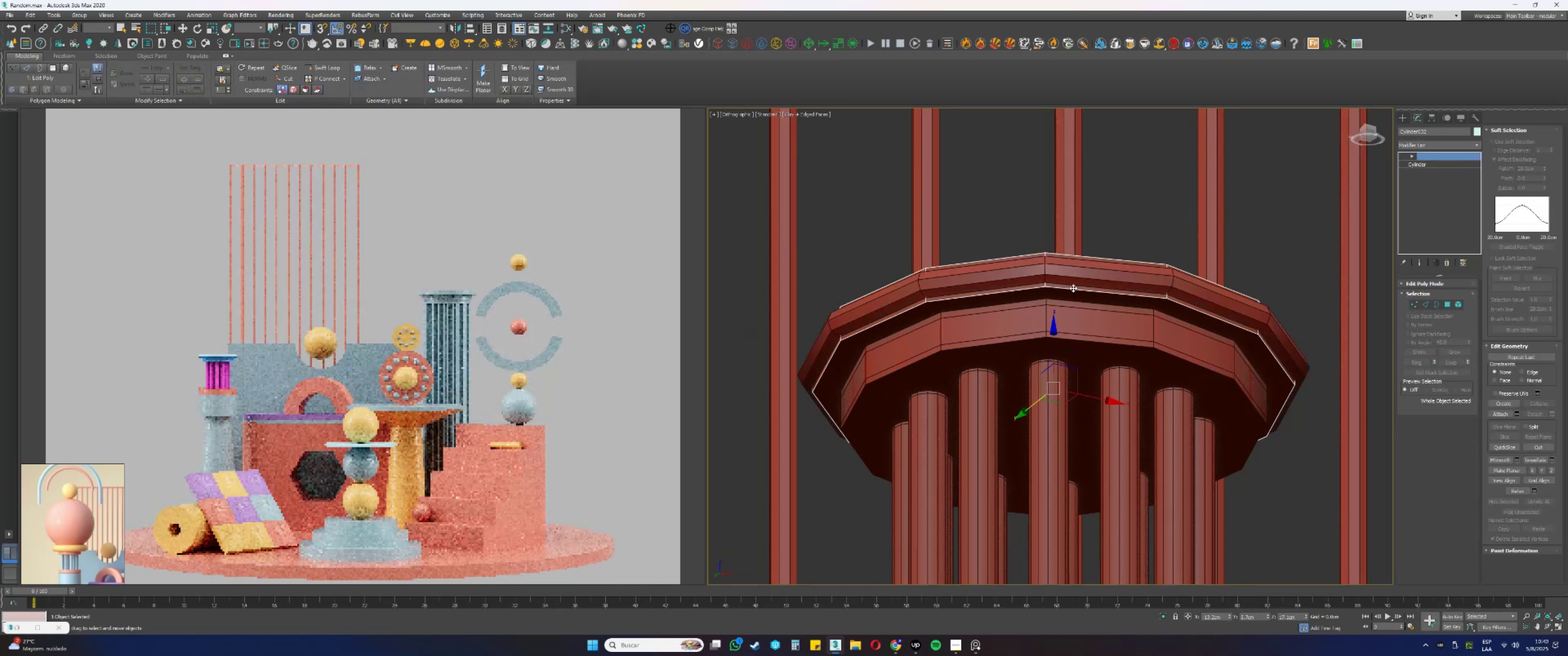 
left_click([1075, 287])
 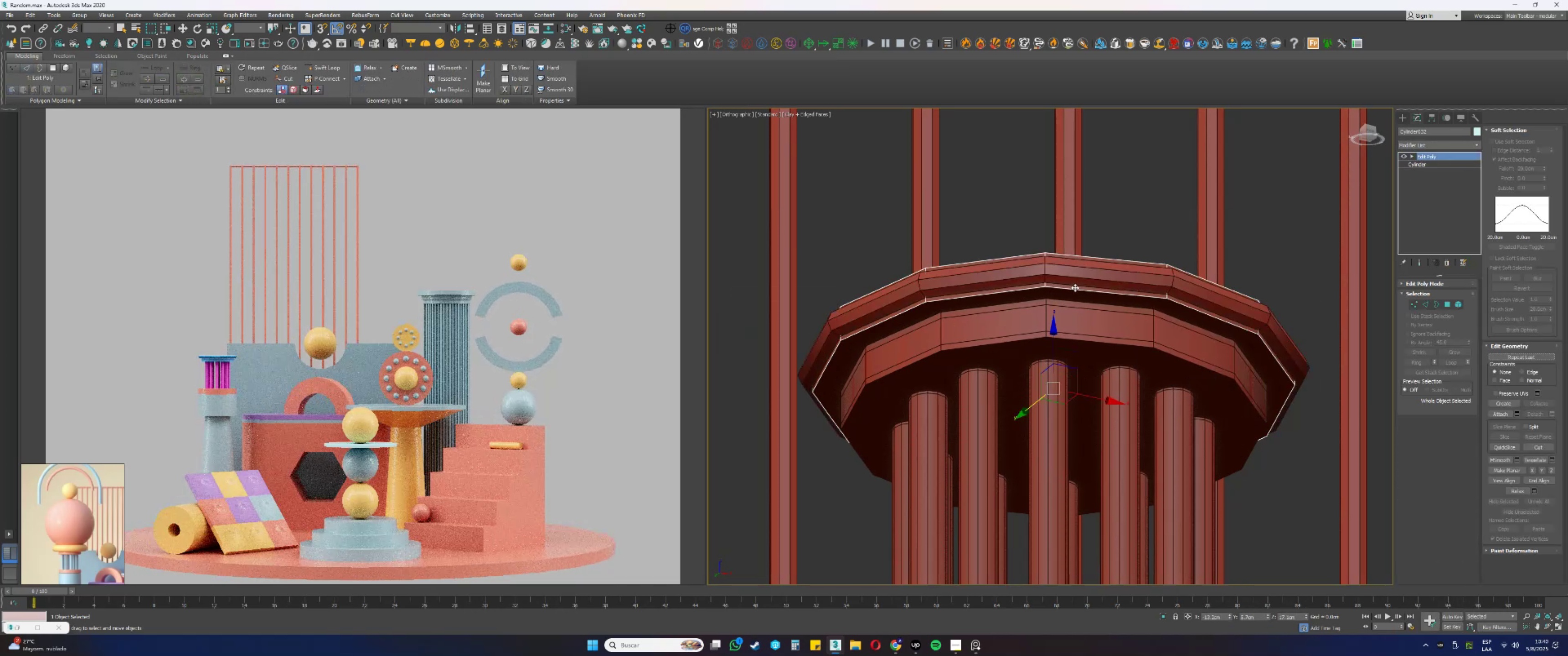 
key(Delete)
 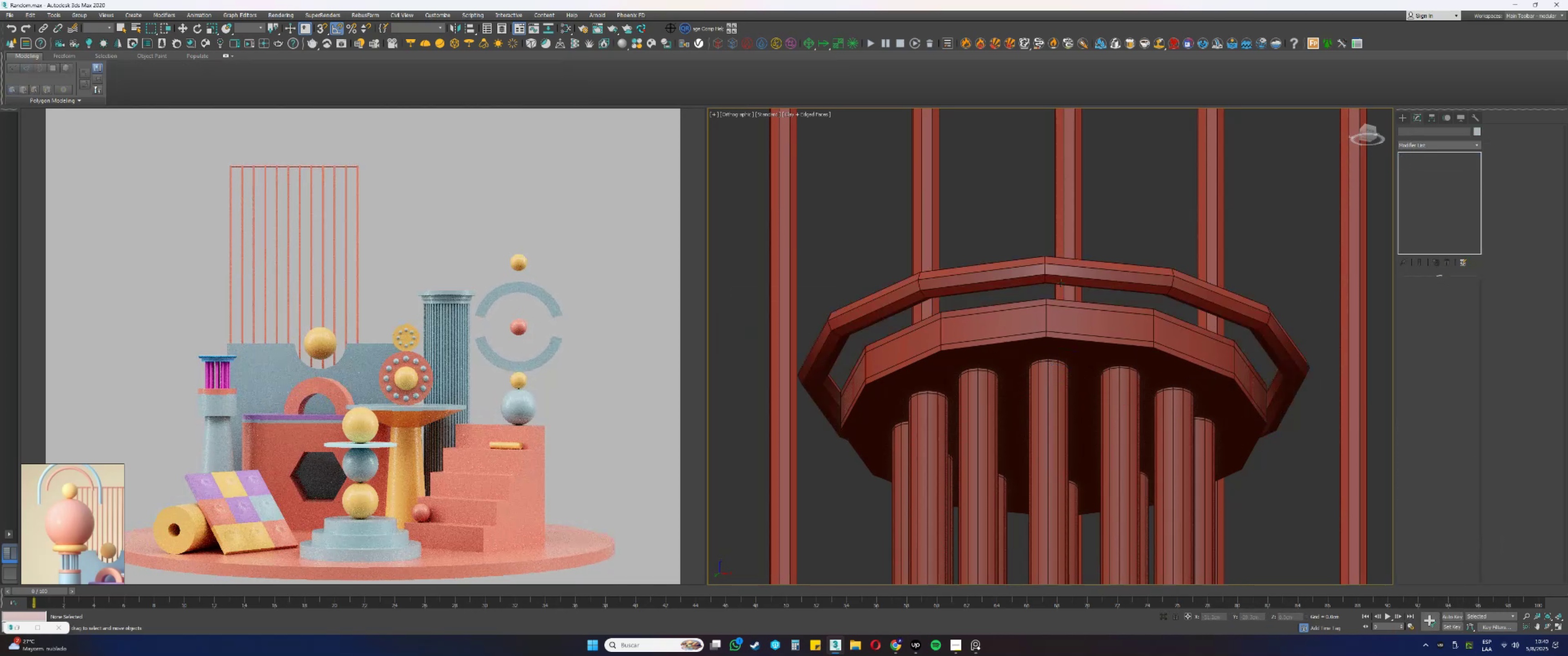 
left_click([1057, 272])
 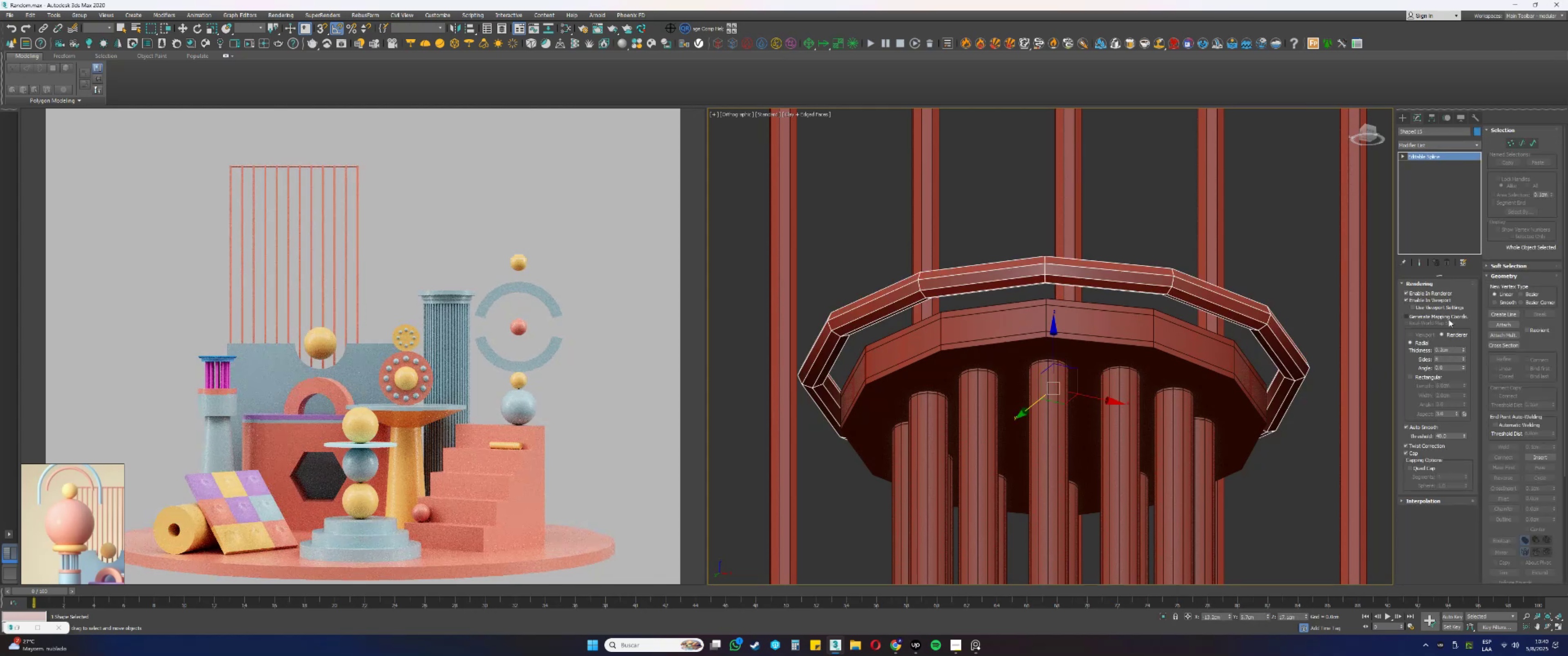 
left_click_drag(start_coordinate=[1464, 348], to_coordinate=[1453, 329])
 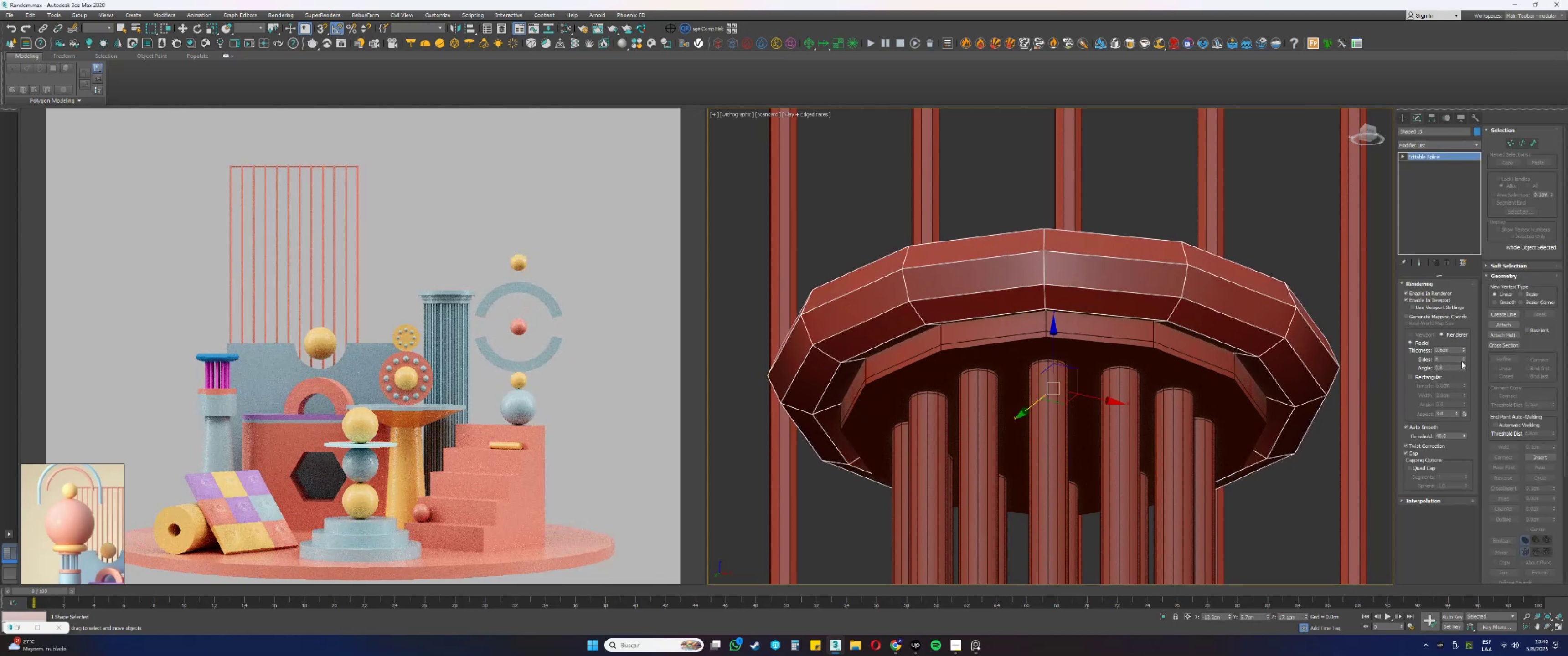 
double_click([1463, 357])
 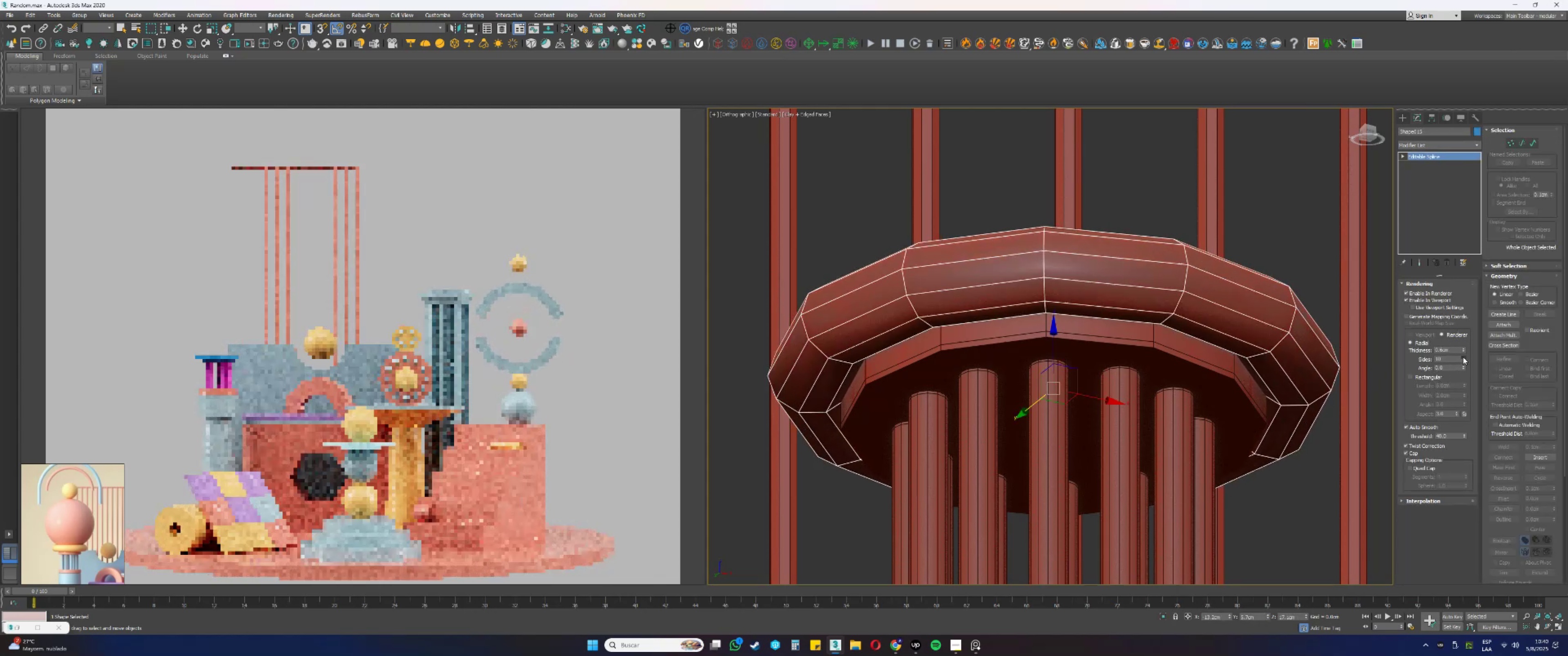 
triple_click([1463, 357])
 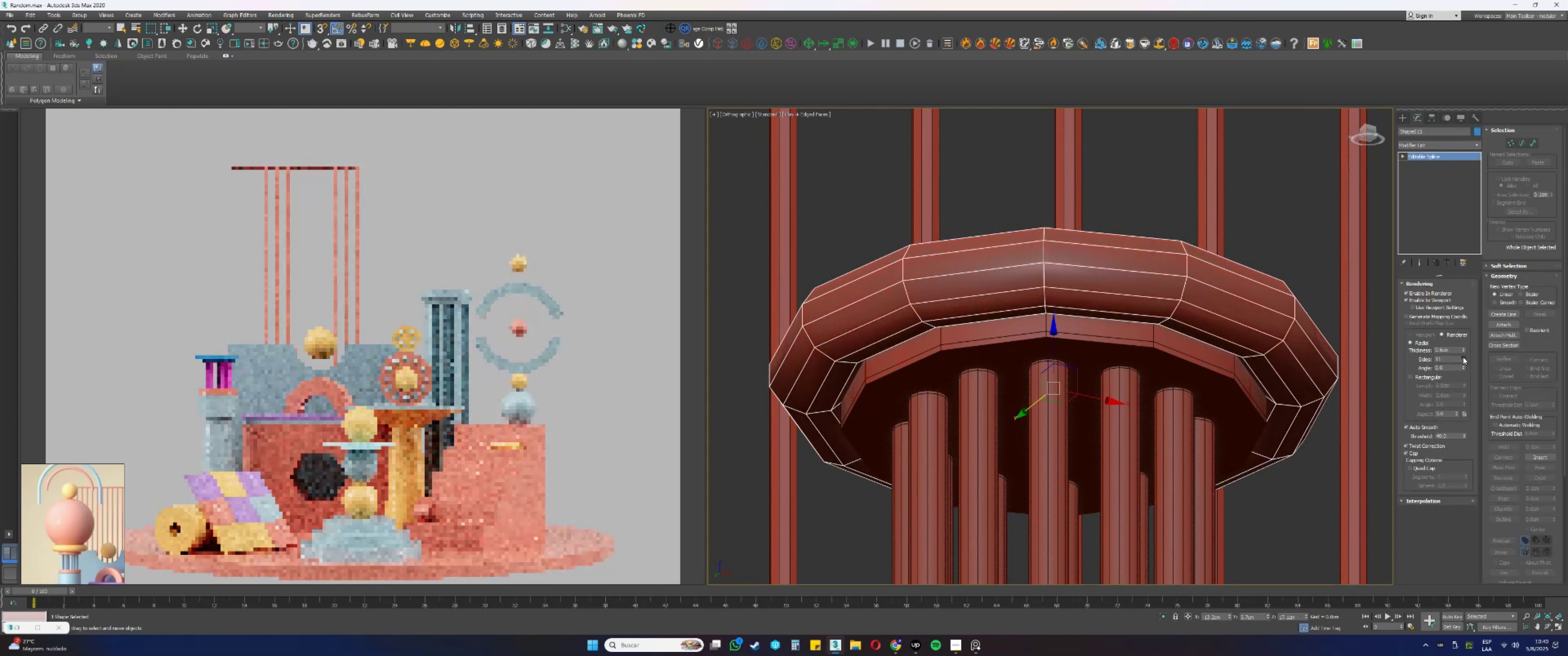 
triple_click([1463, 357])
 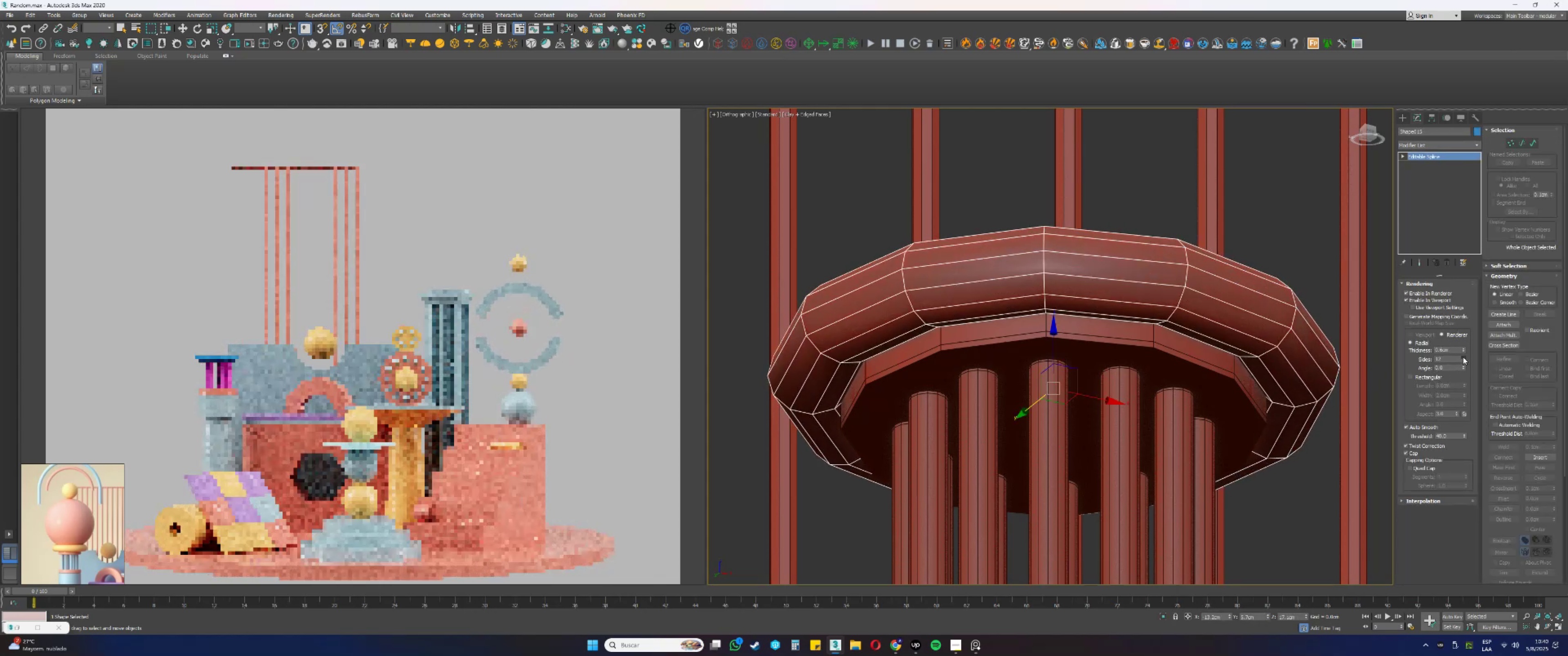 
triple_click([1463, 357])
 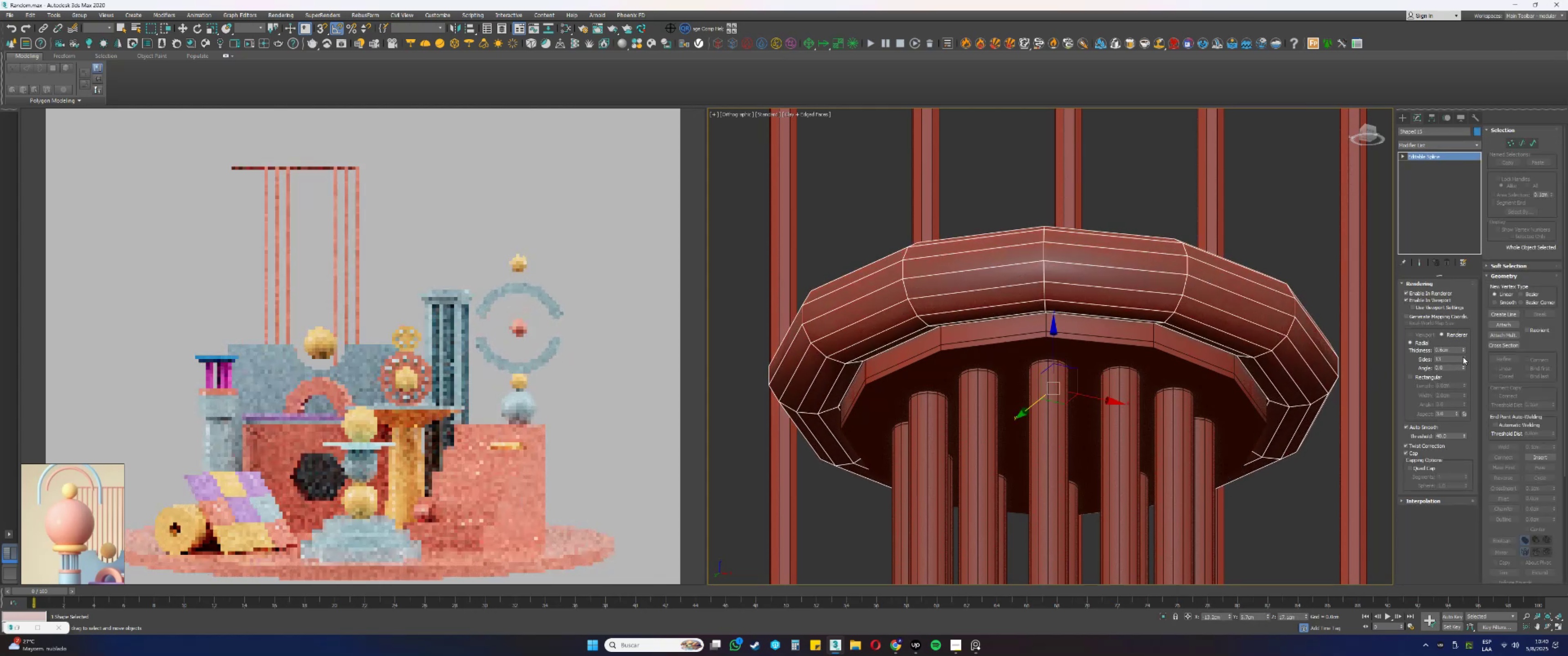 
triple_click([1463, 357])
 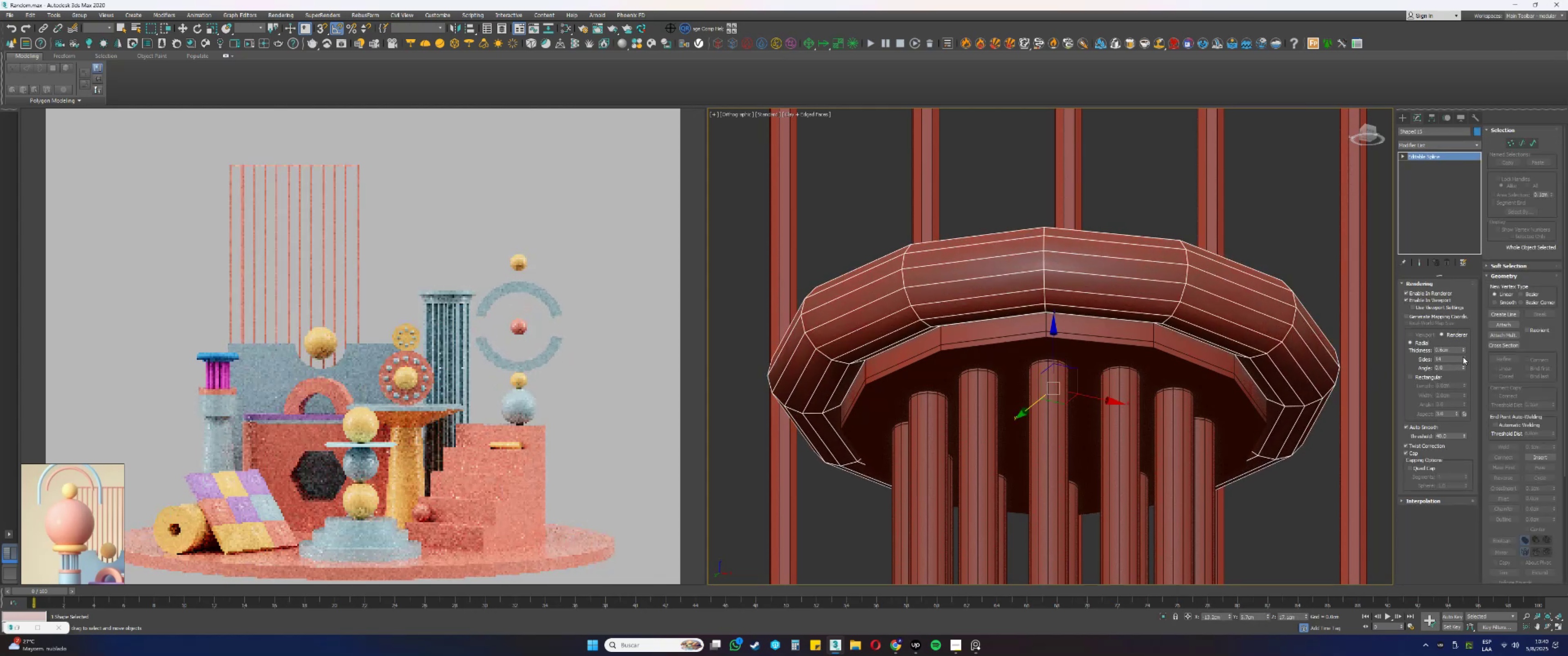 
triple_click([1463, 357])
 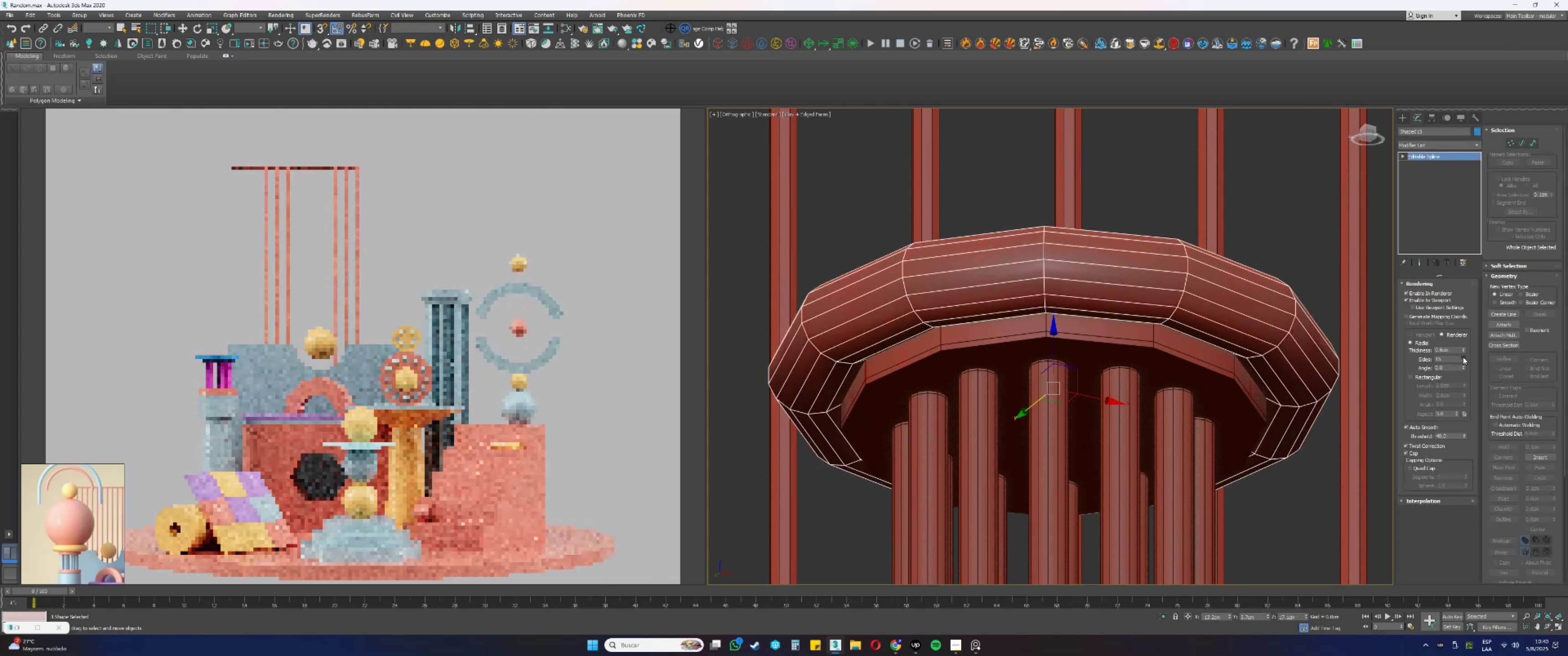 
triple_click([1463, 357])
 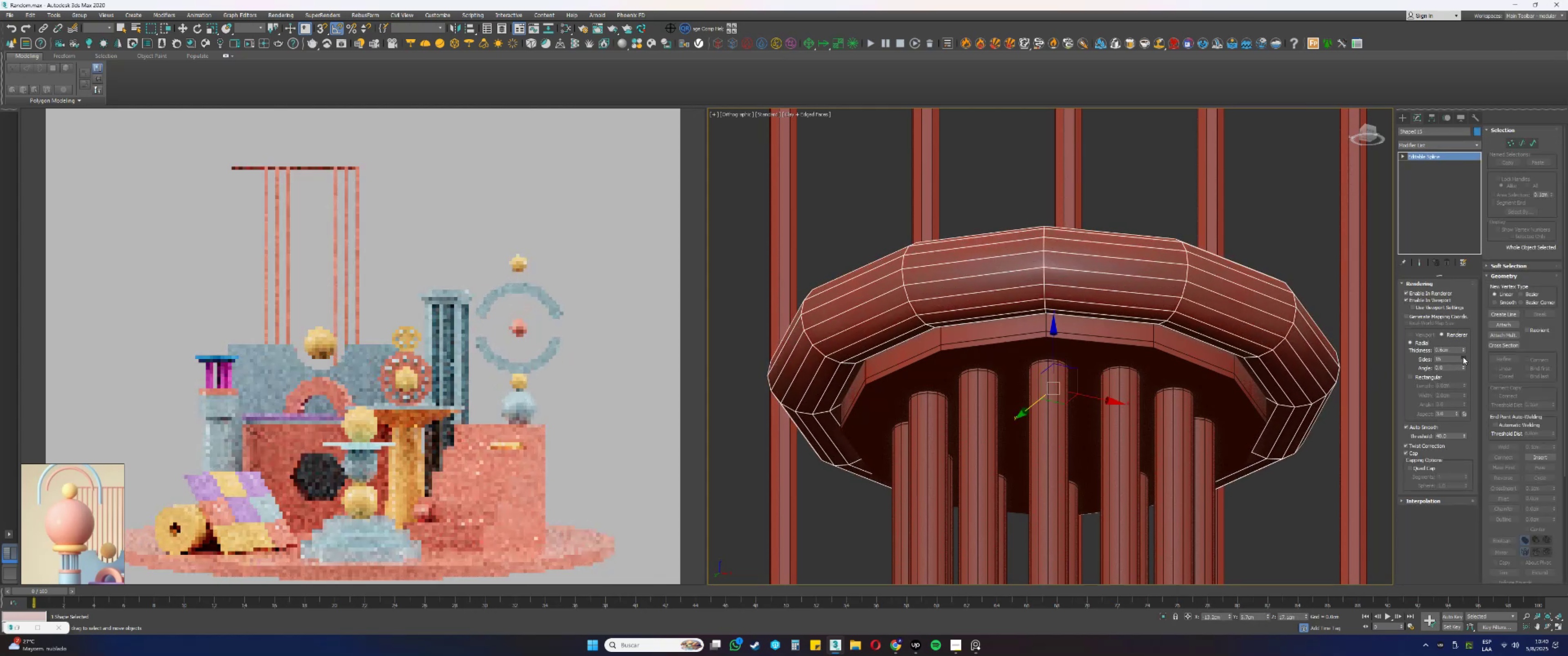 
triple_click([1463, 357])
 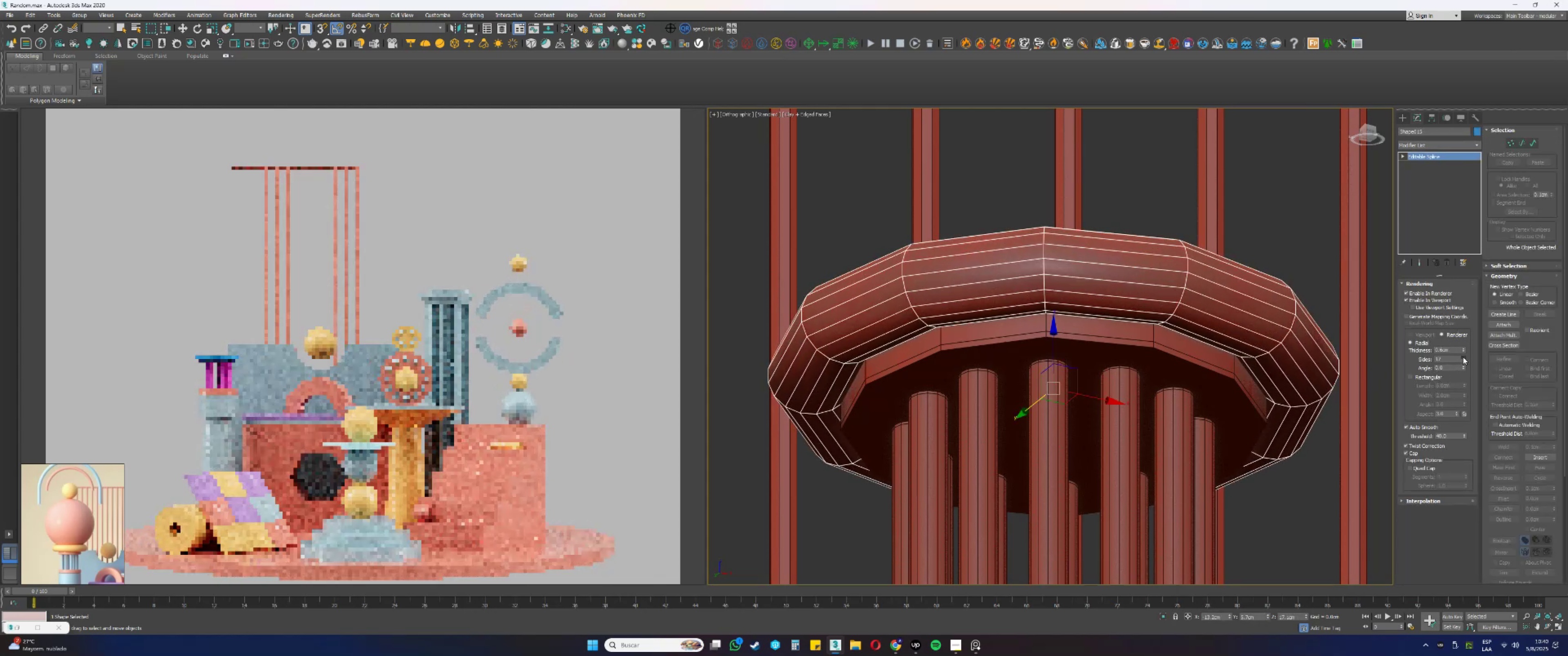 
triple_click([1463, 357])
 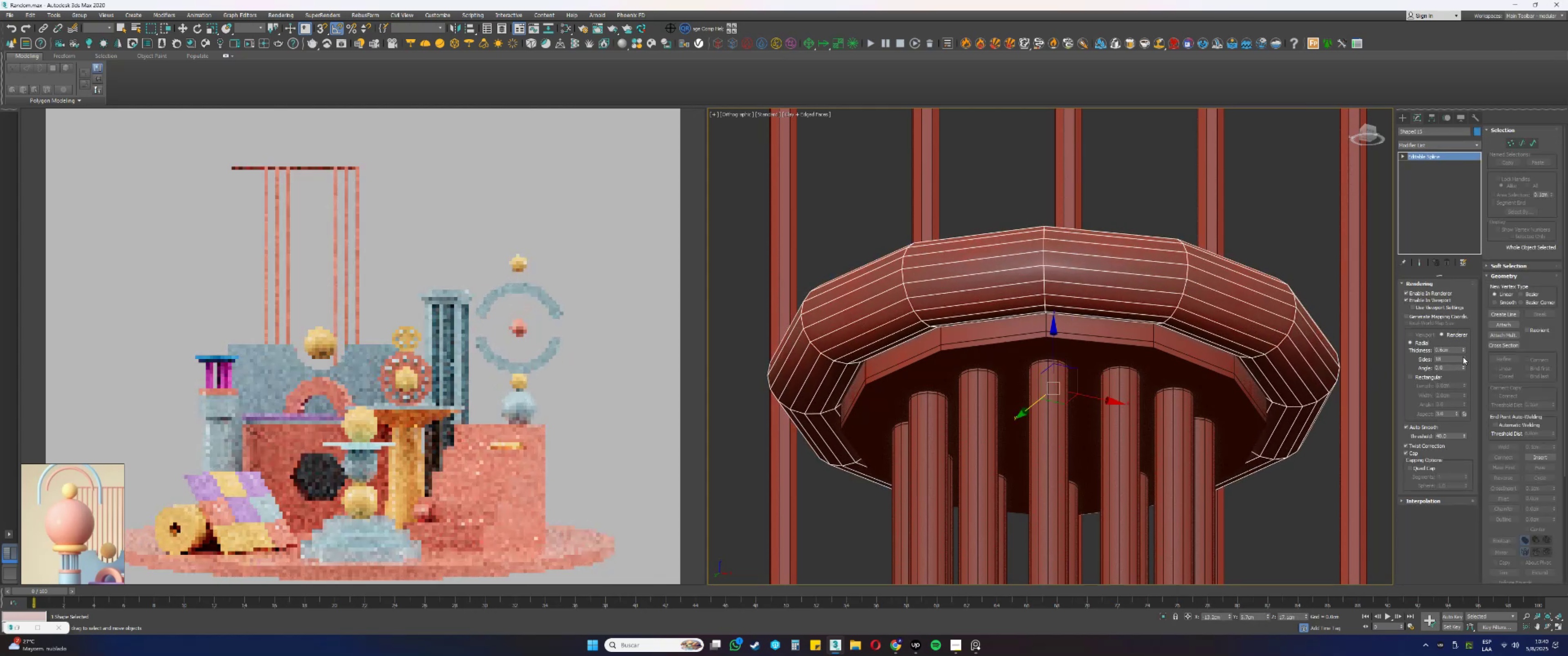 
triple_click([1463, 357])
 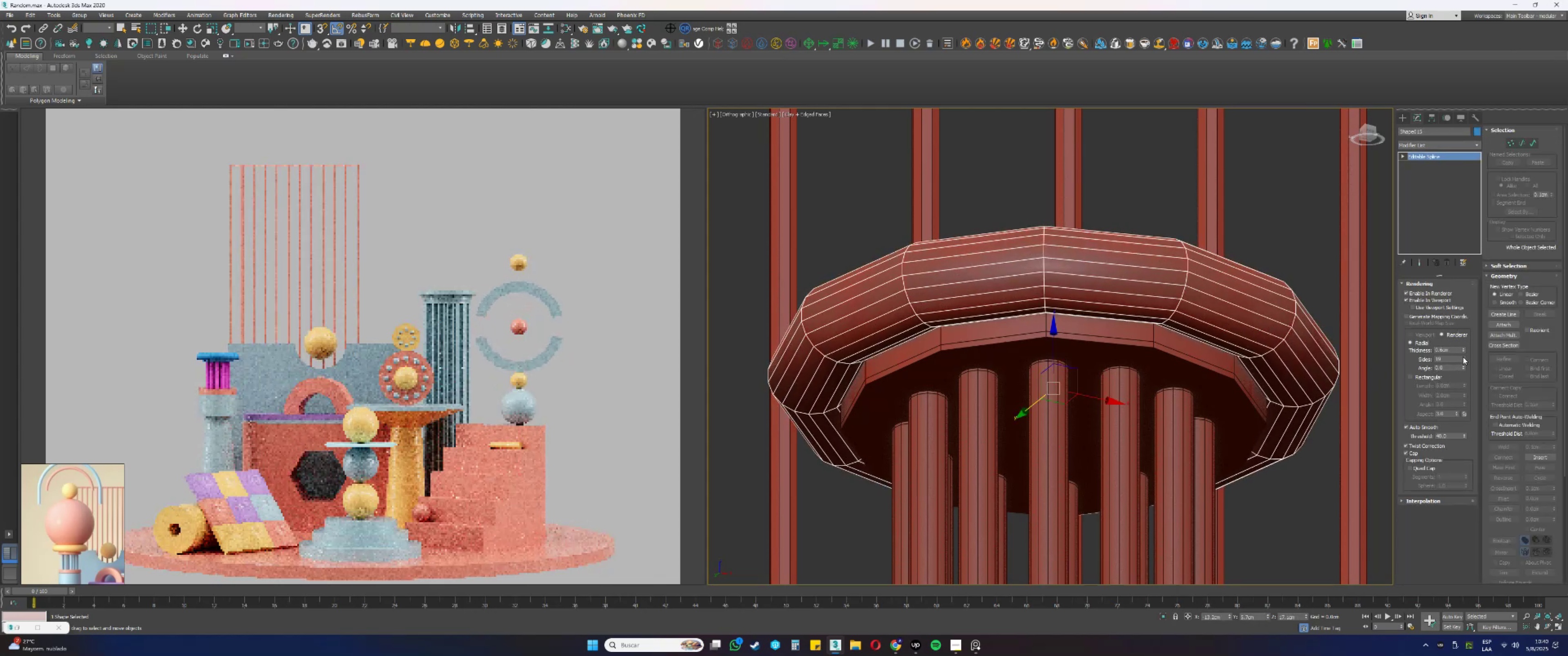 
triple_click([1463, 357])
 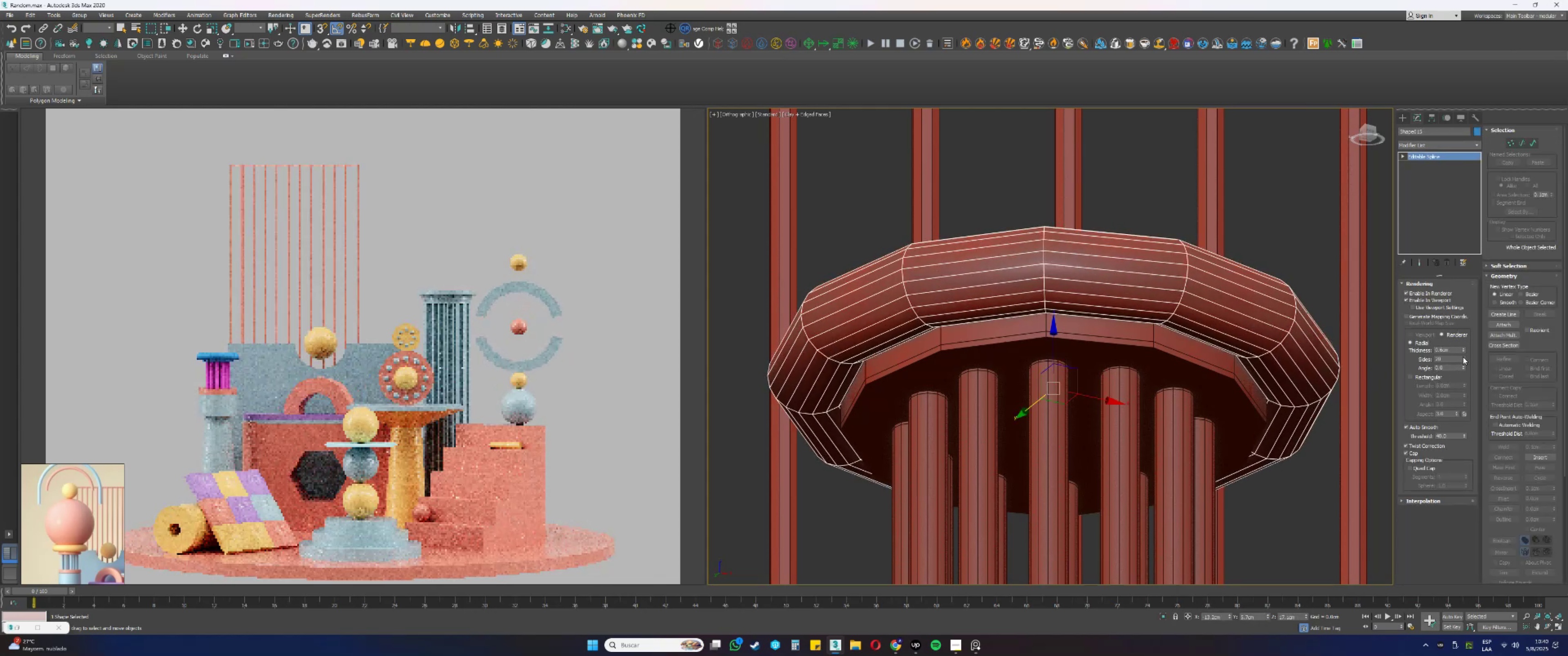 
triple_click([1463, 357])
 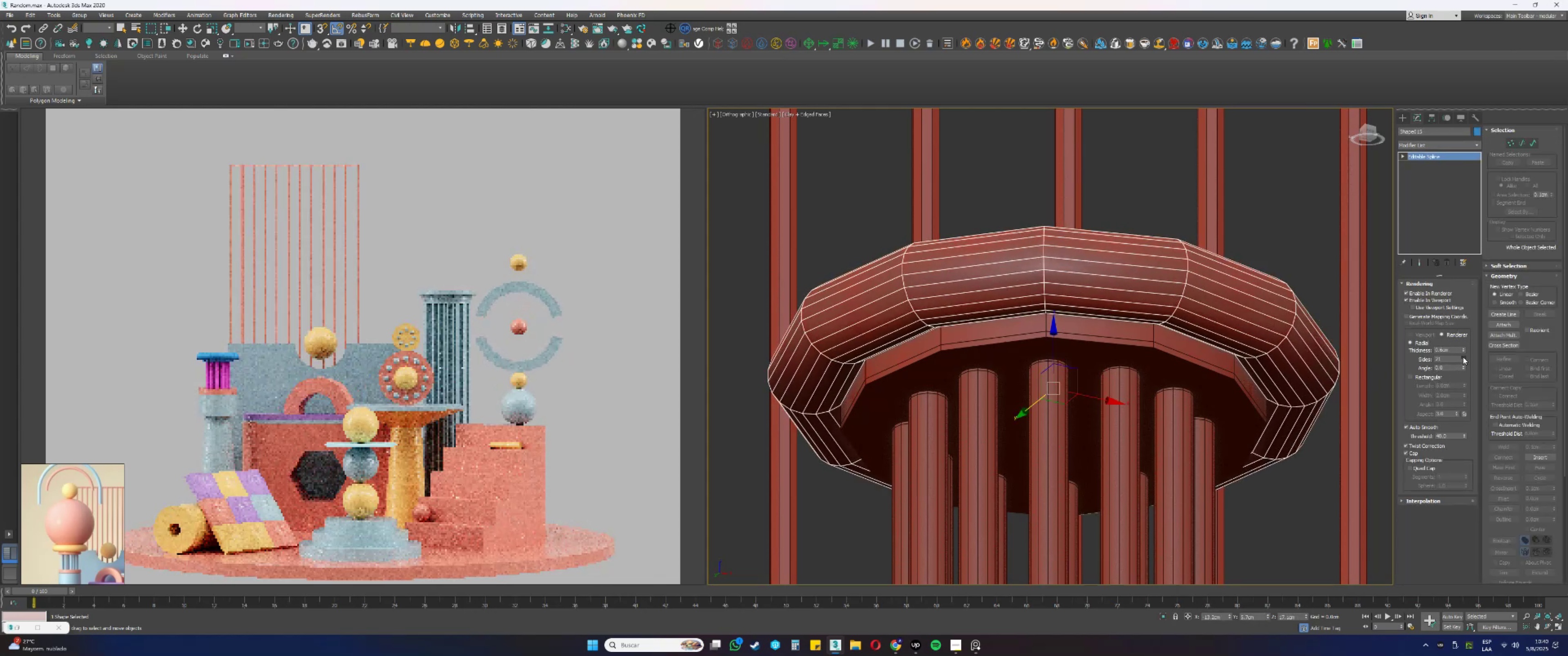 
triple_click([1463, 357])
 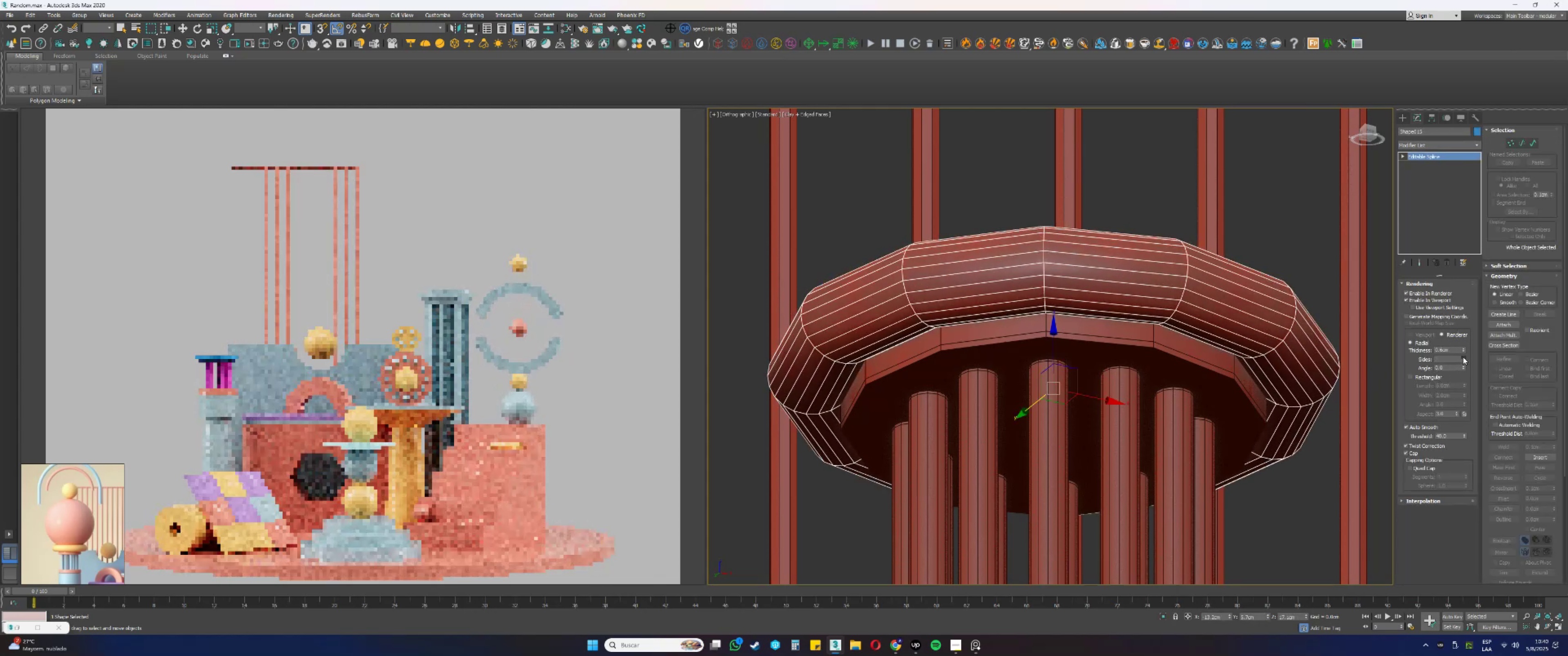 
triple_click([1463, 357])
 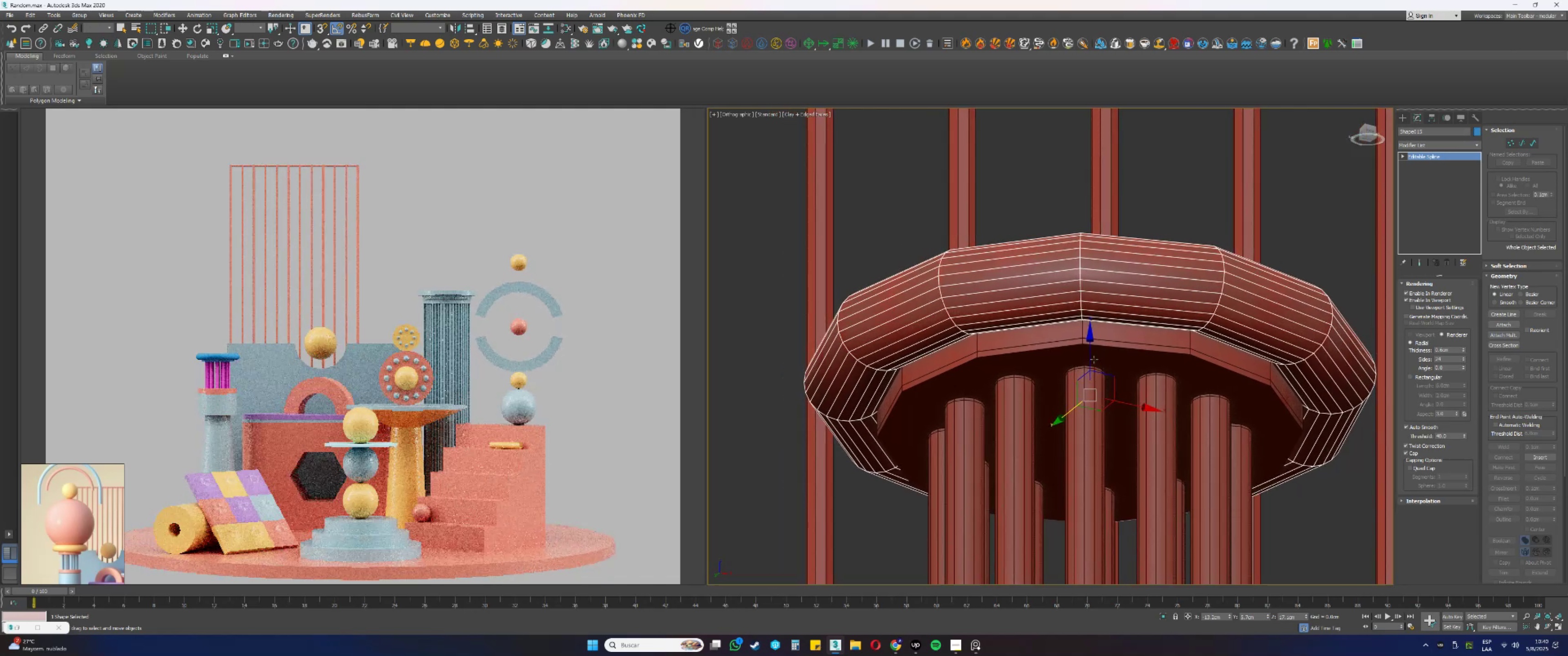 
left_click_drag(start_coordinate=[1094, 356], to_coordinate=[1091, 338])
 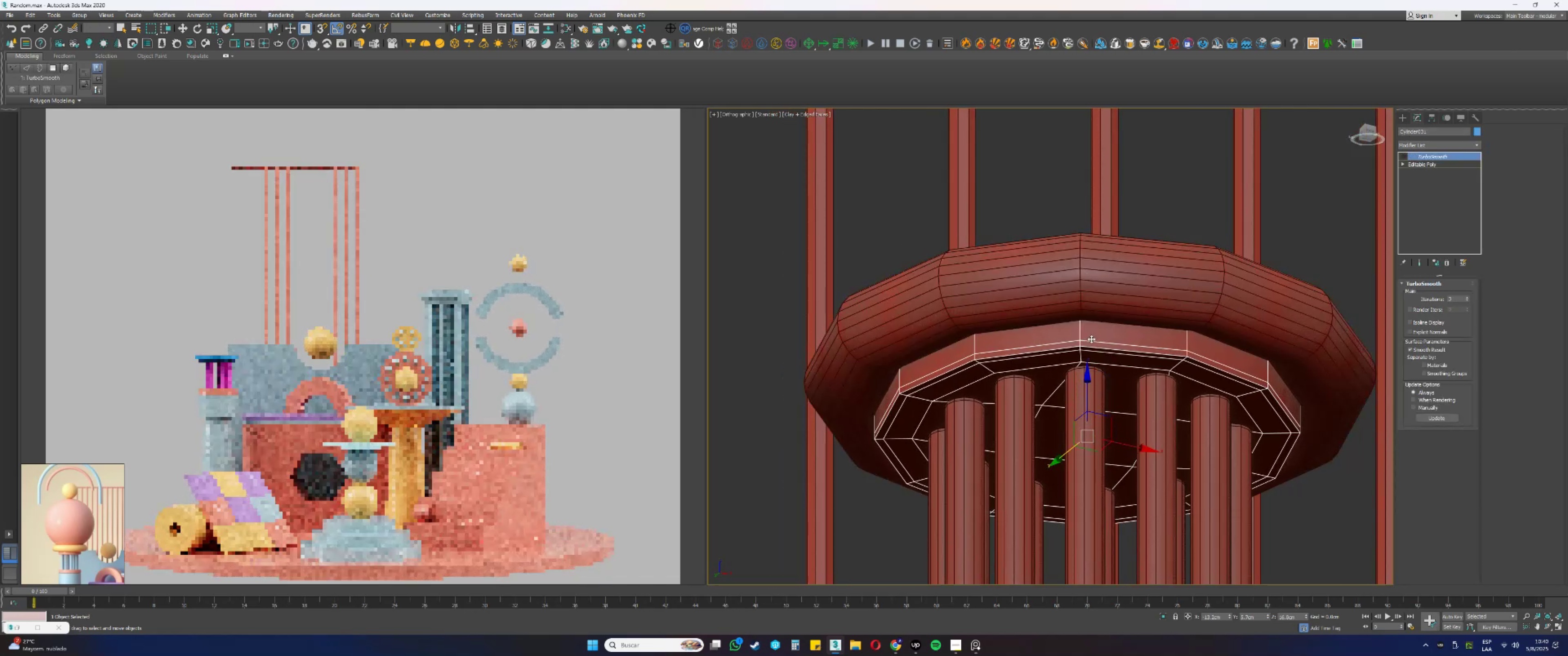 
key(Control+ControlLeft)
 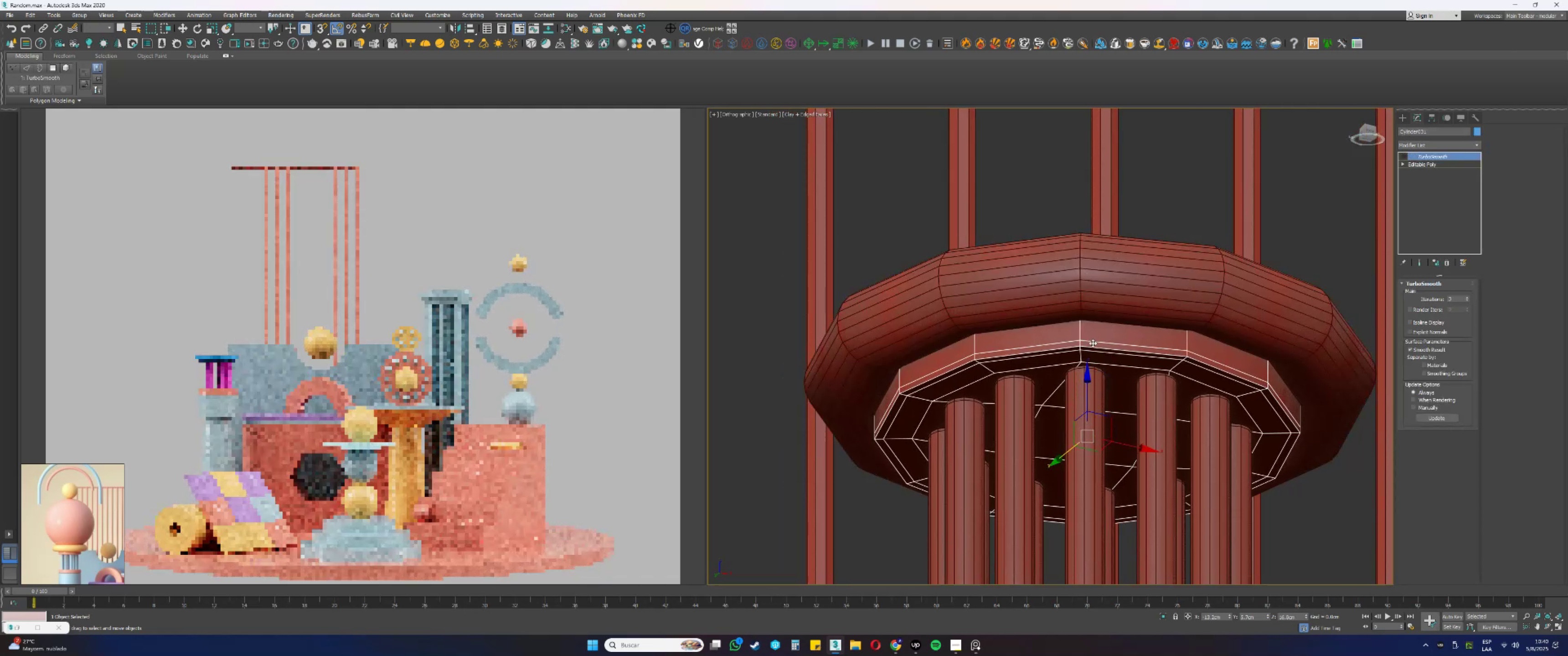 
key(Control+Z)
 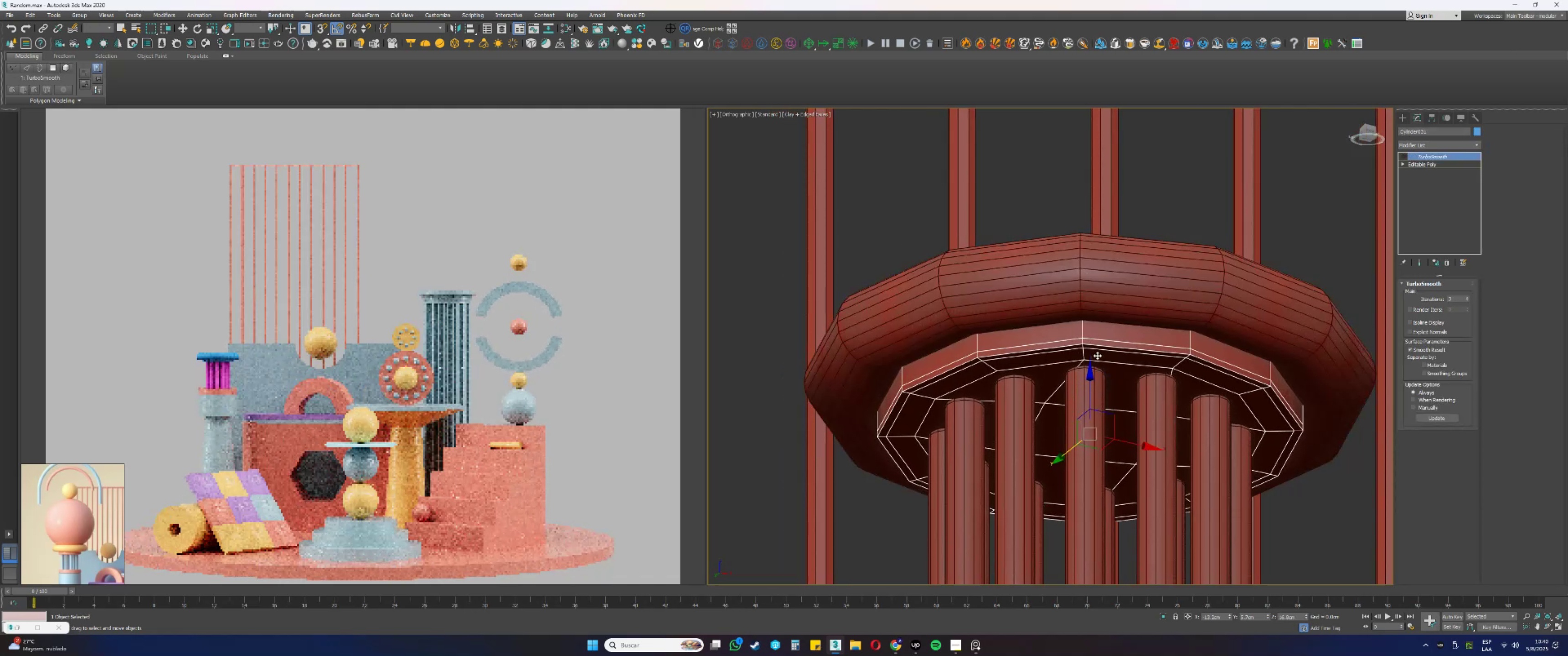 
key(Control+ControlLeft)
 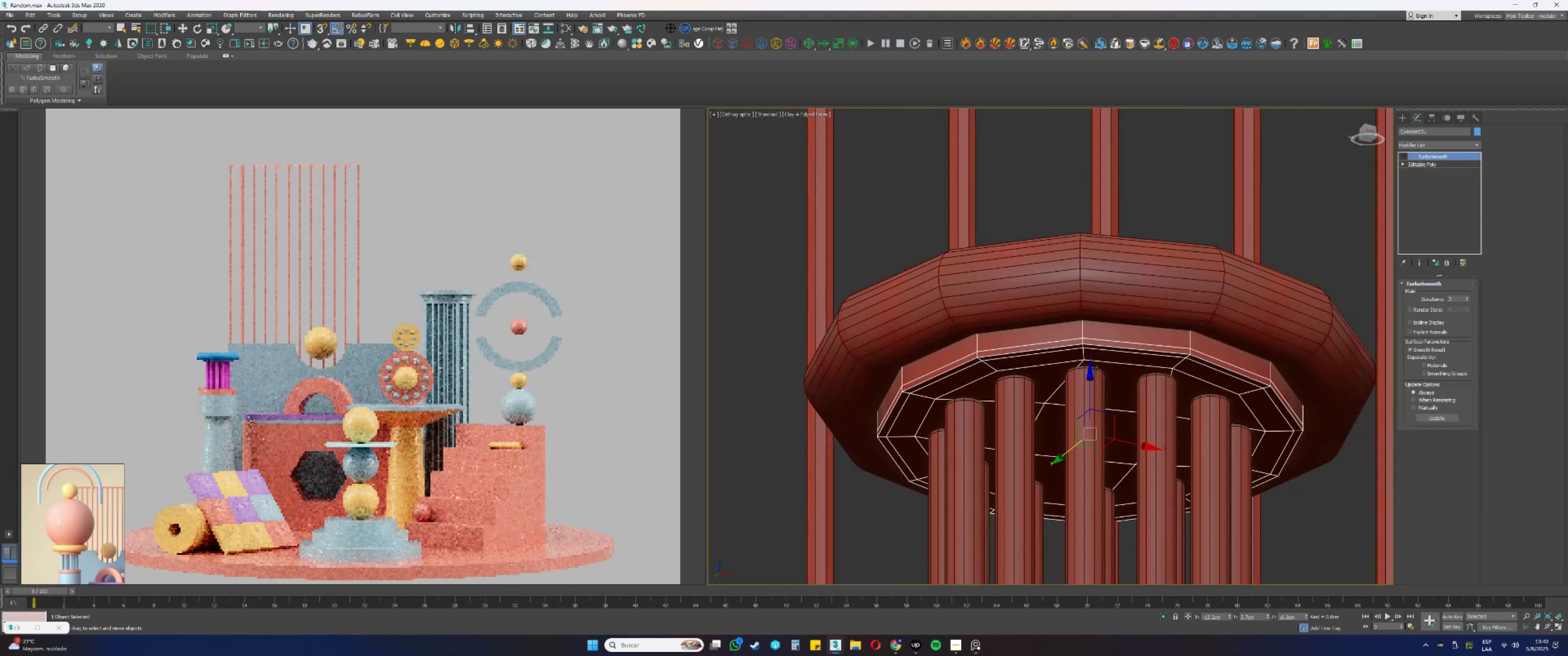 
key(Control+Z)
 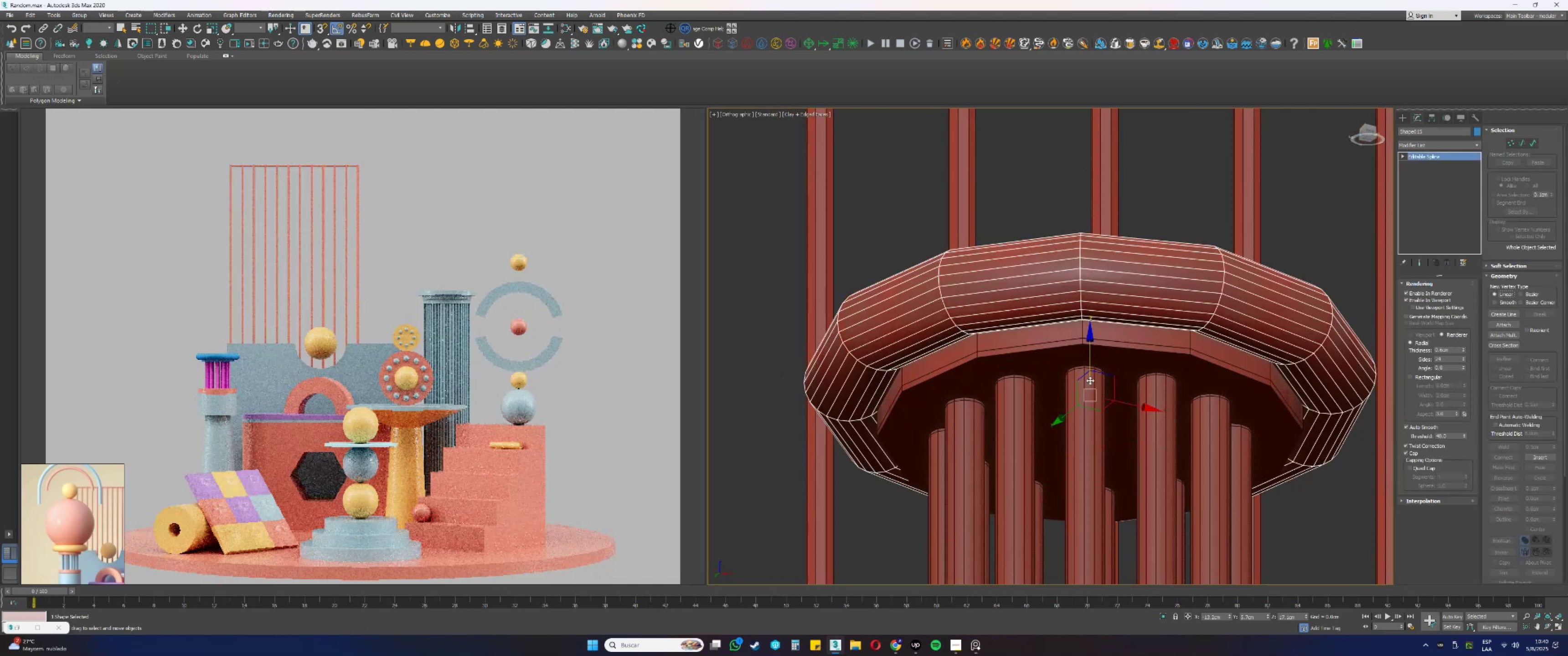 
left_click_drag(start_coordinate=[1090, 359], to_coordinate=[1098, 344])
 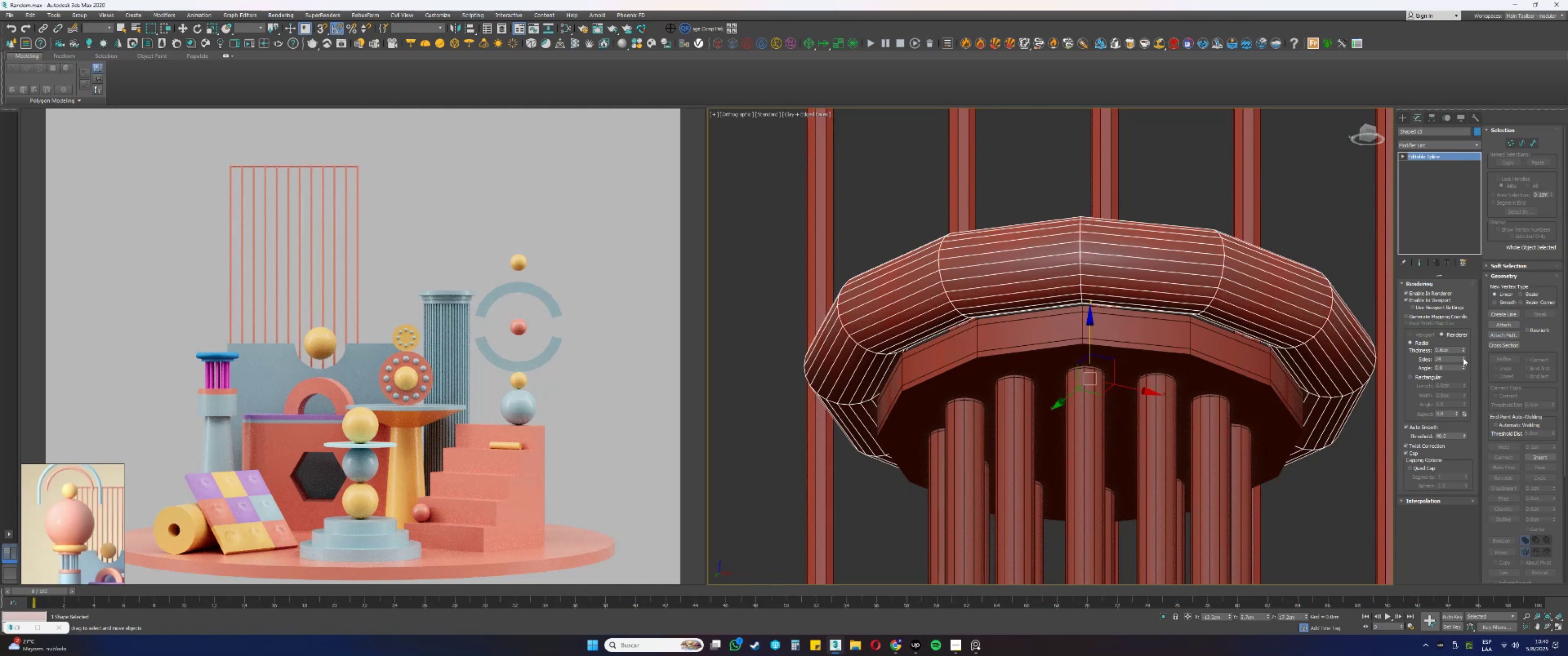 
wait(5.02)
 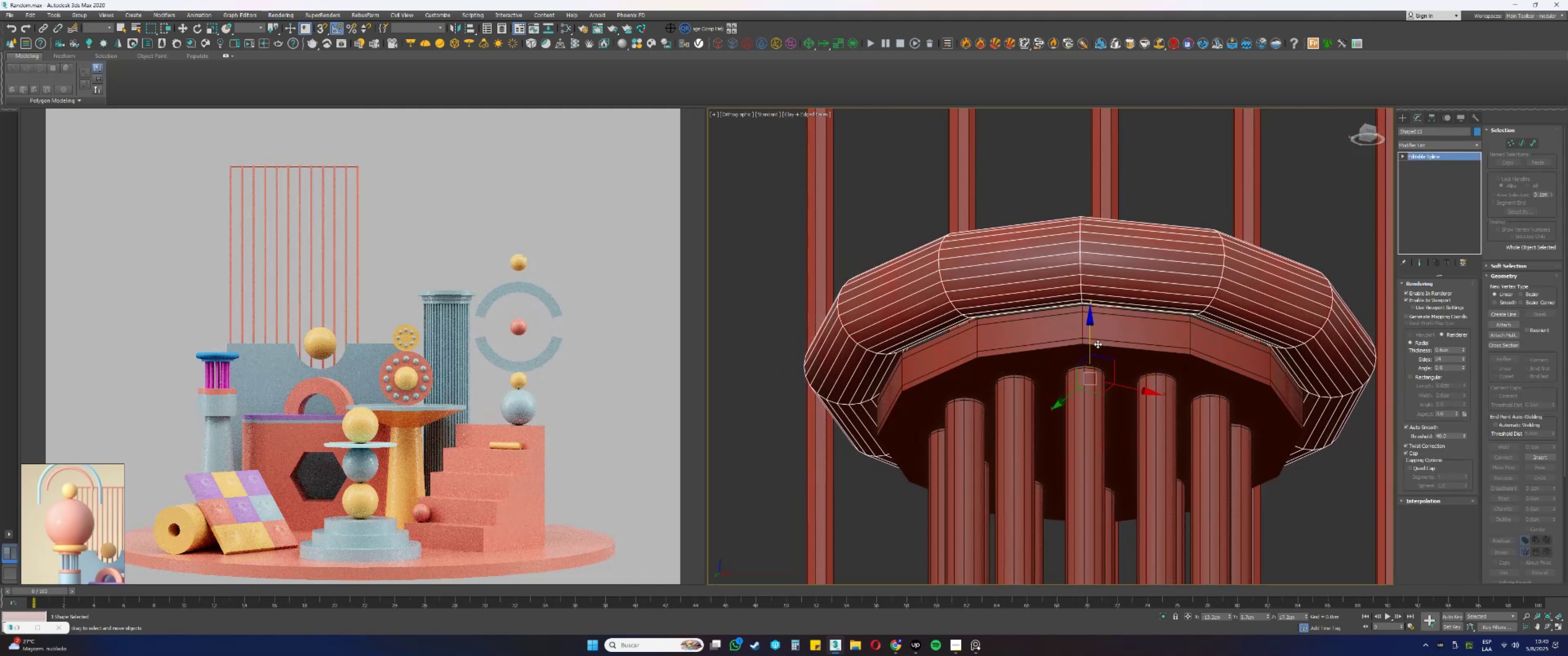 
left_click_drag(start_coordinate=[1456, 351], to_coordinate=[1423, 350])
 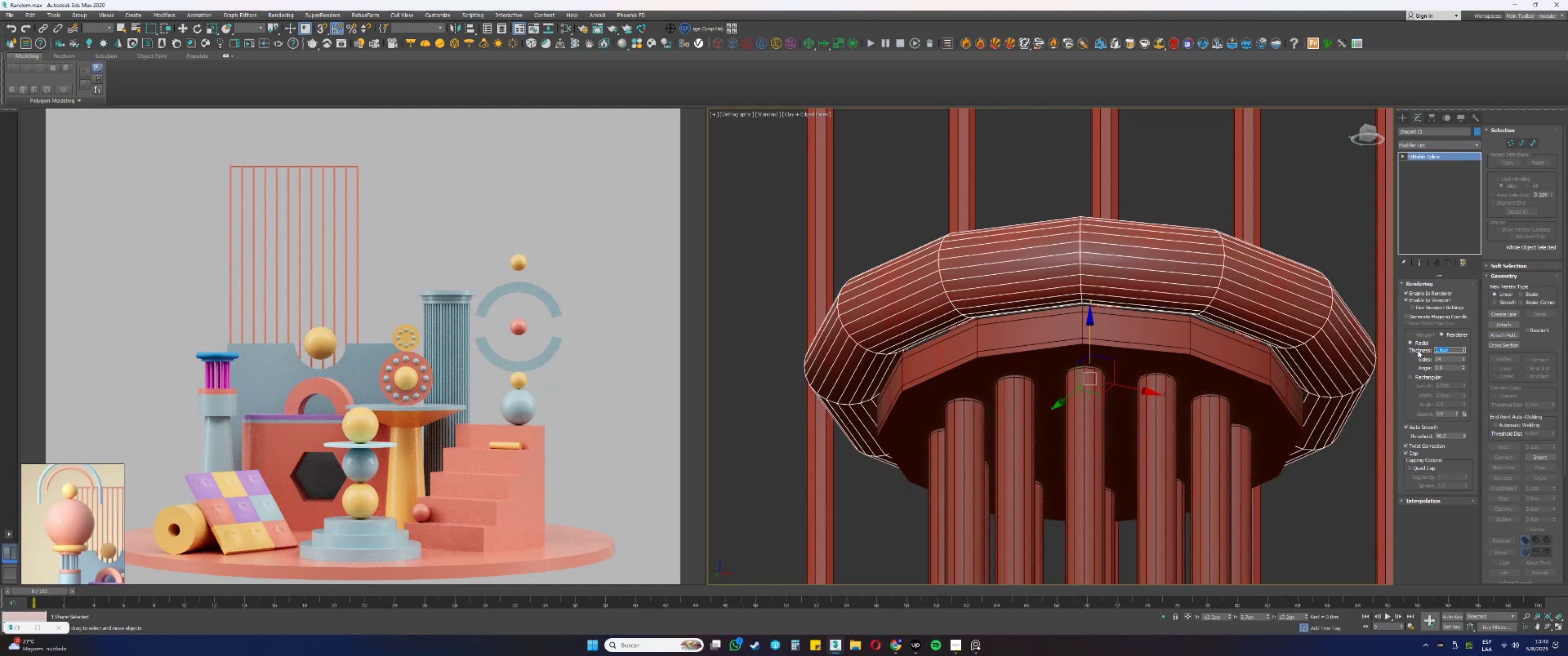 
key(NumpadDecimal)
 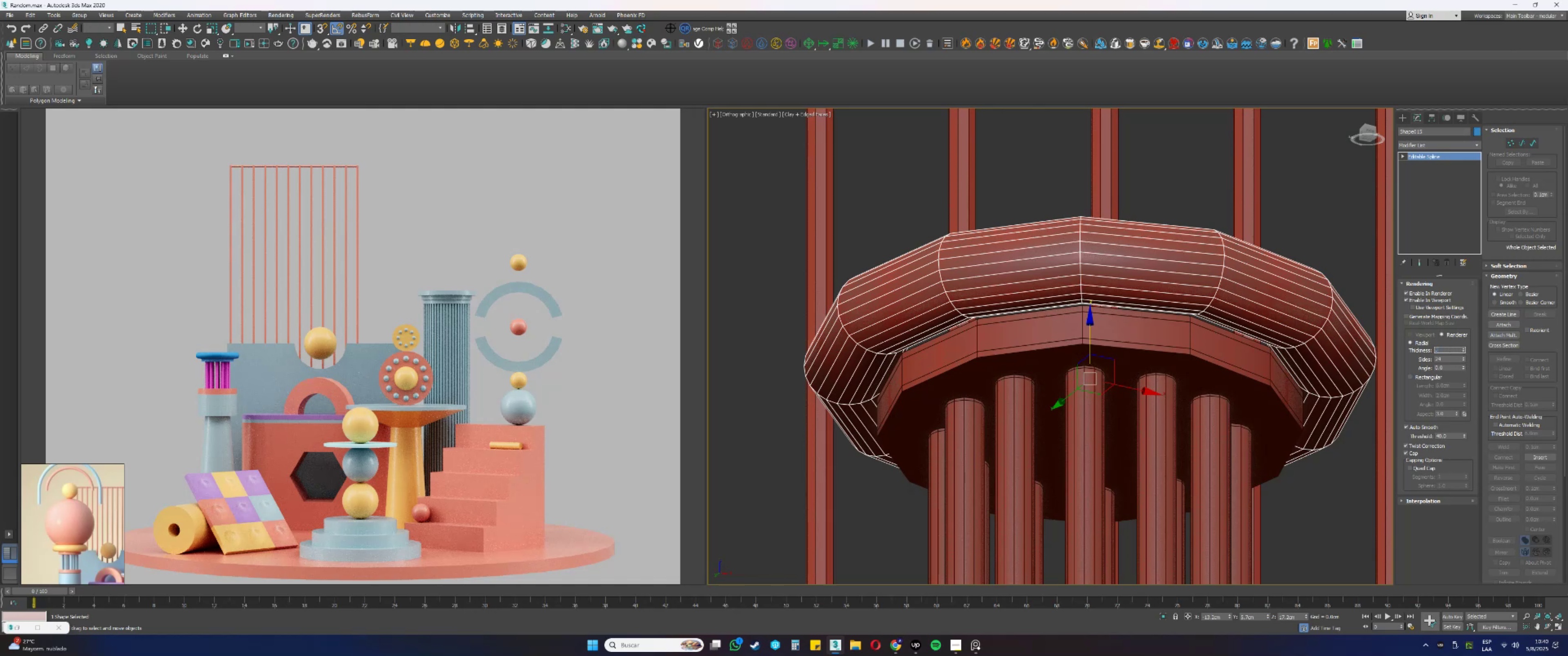 
key(Numpad5)
 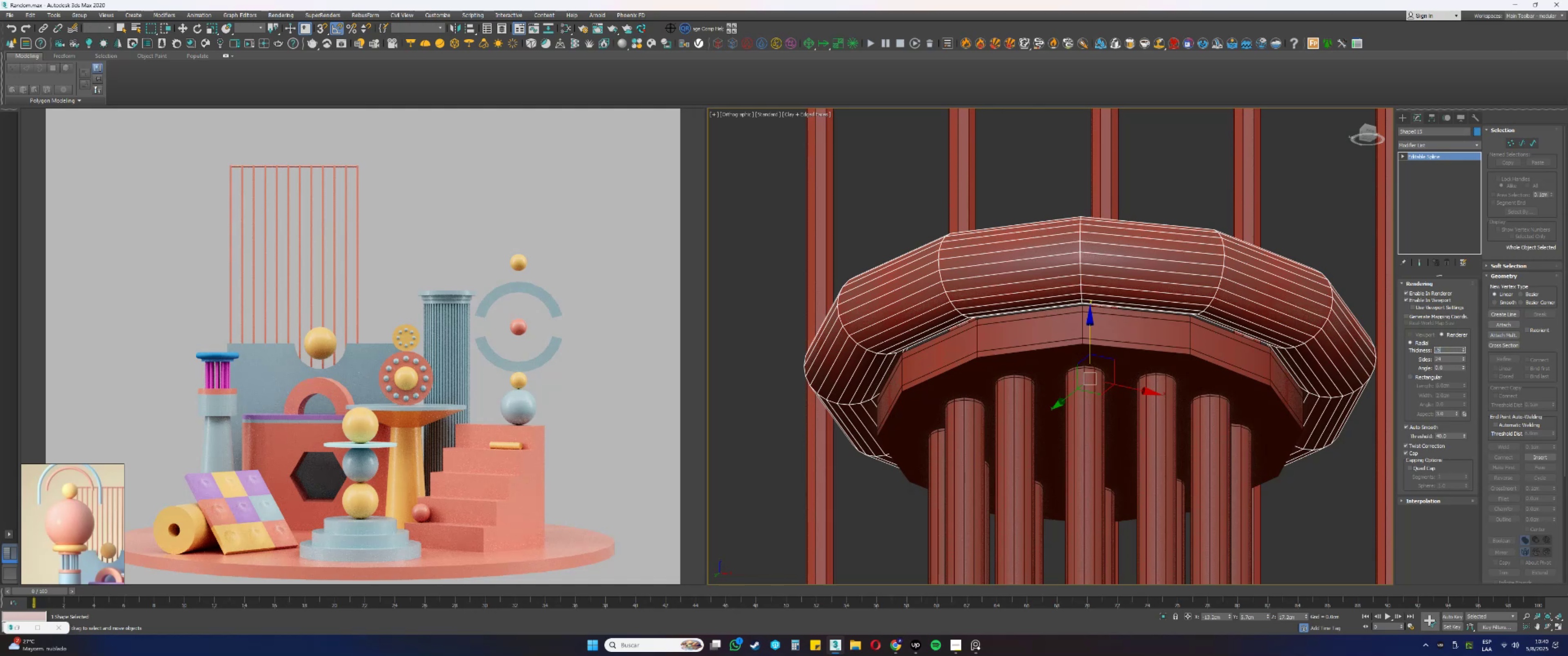 
key(NumpadEnter)
 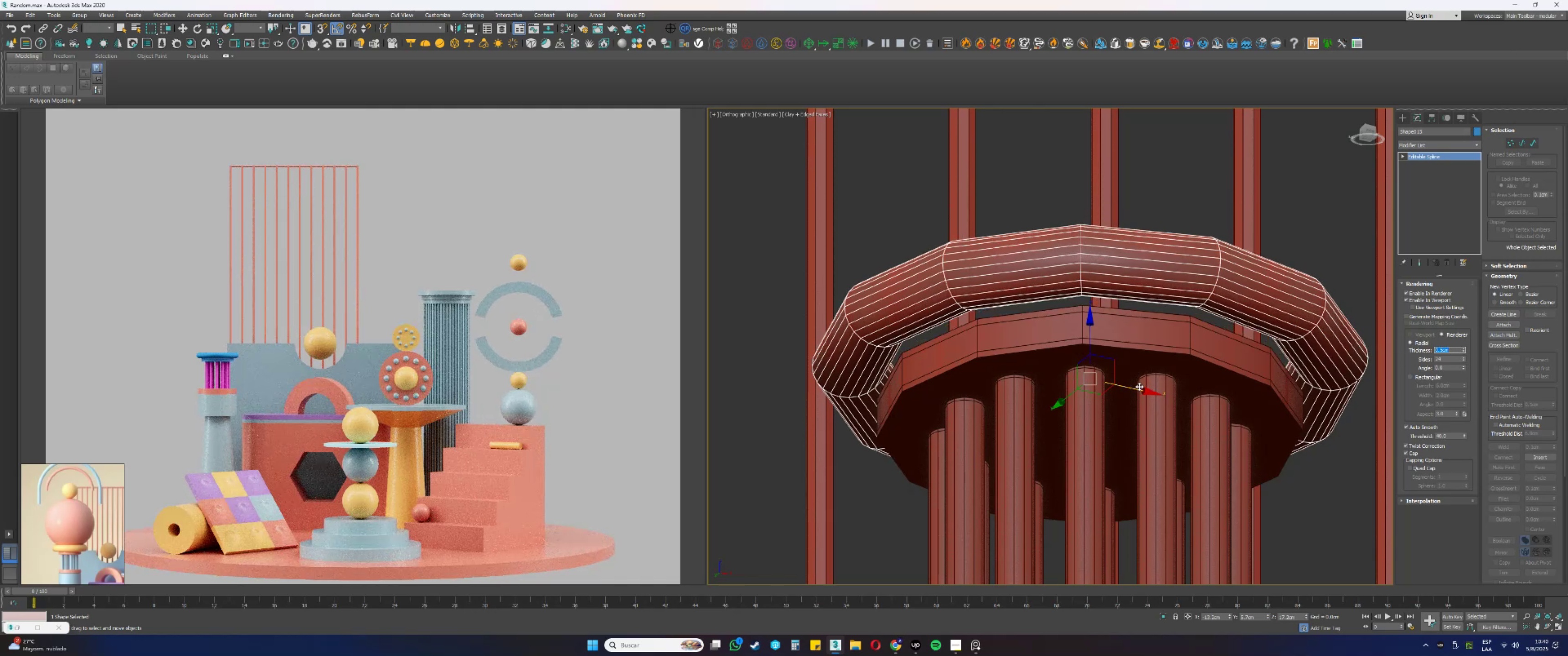 
key(Numpad1)
 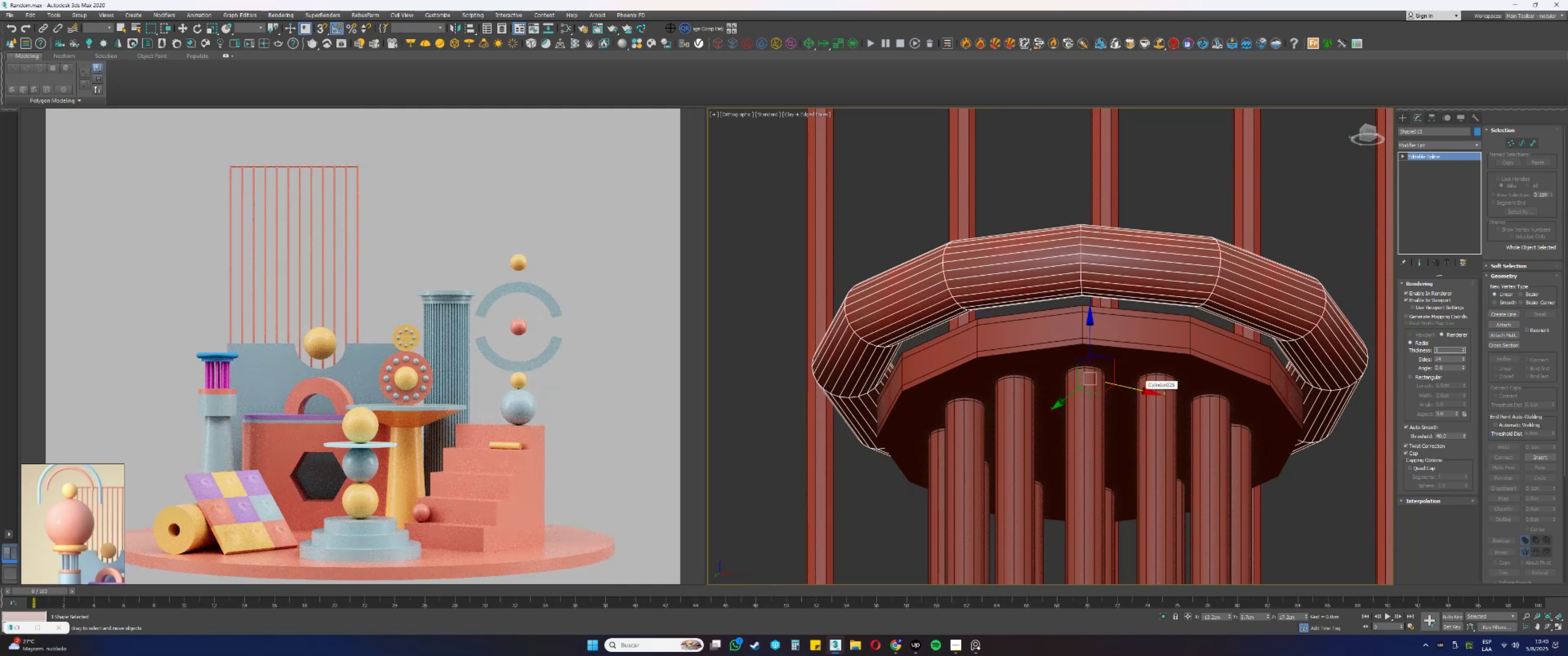 
key(NumpadEnter)
 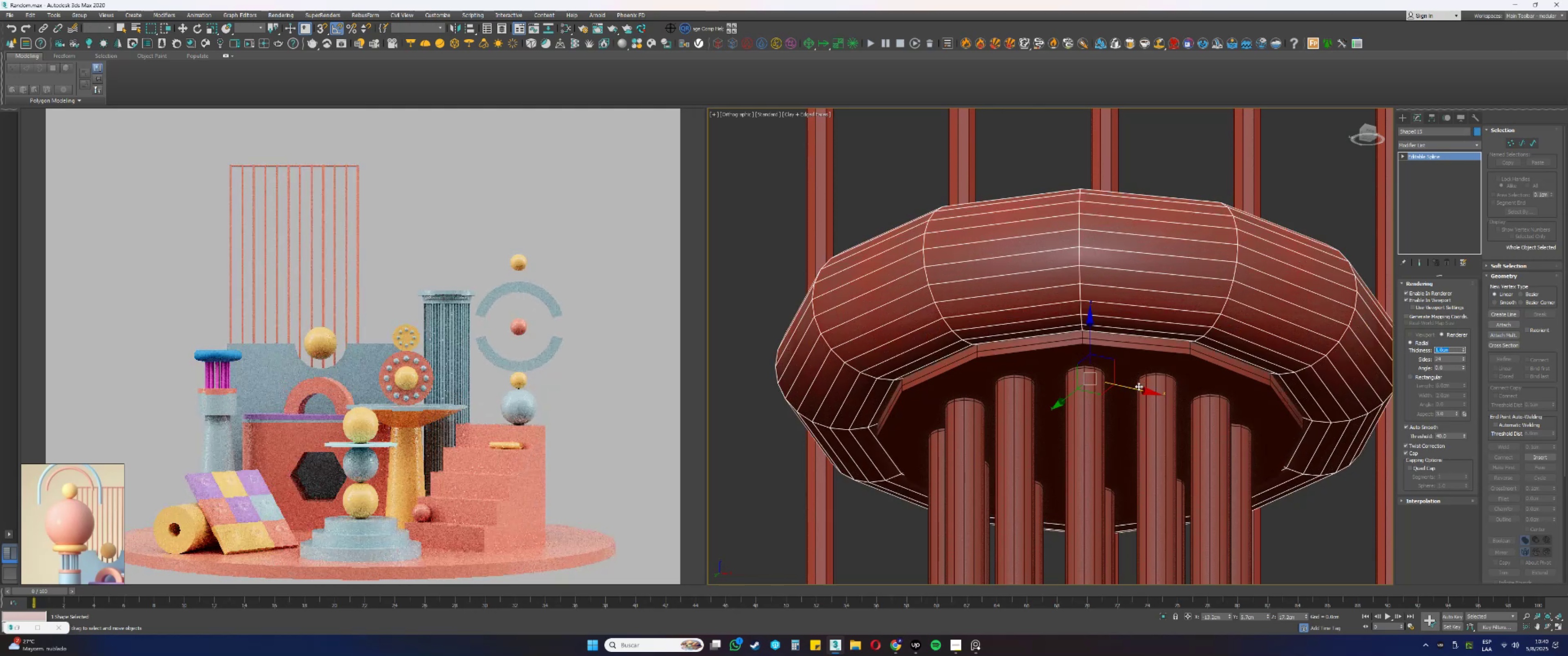 
key(NumpadDecimal)
 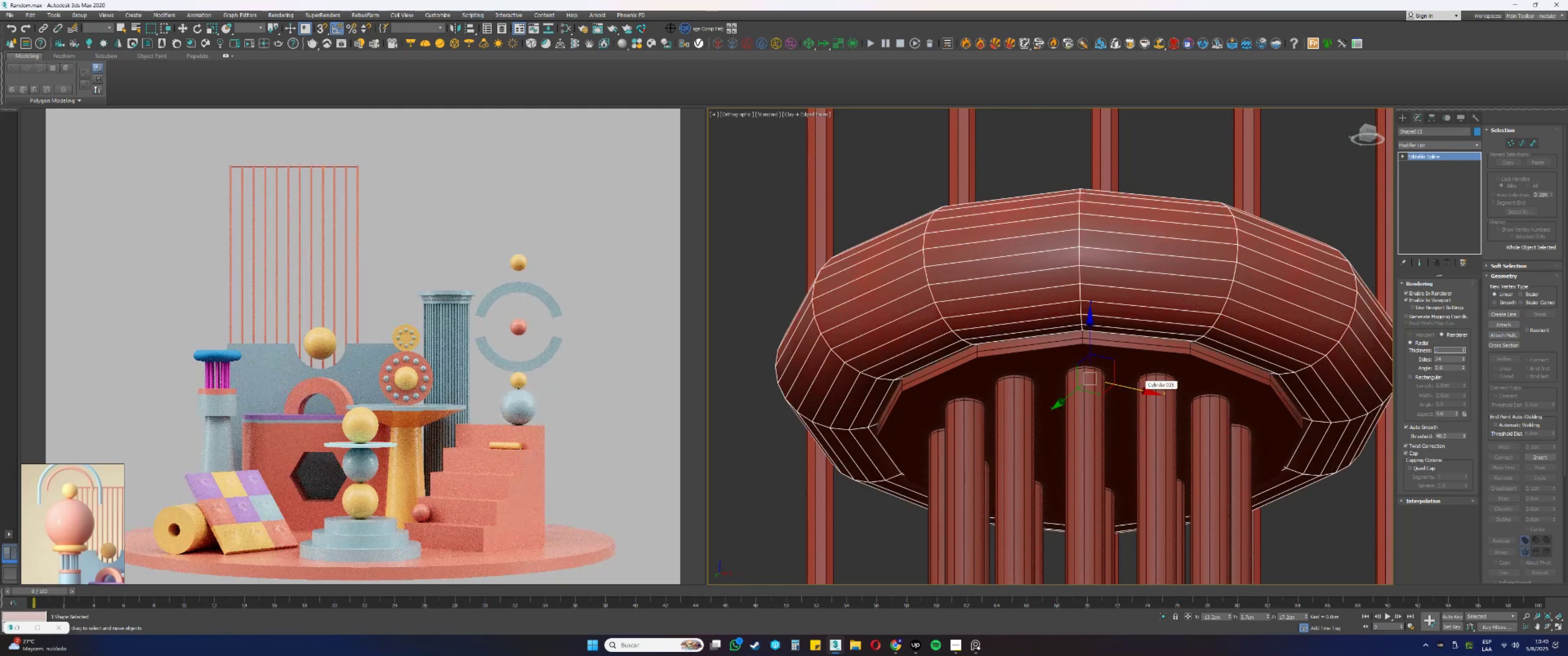 
key(Numpad7)
 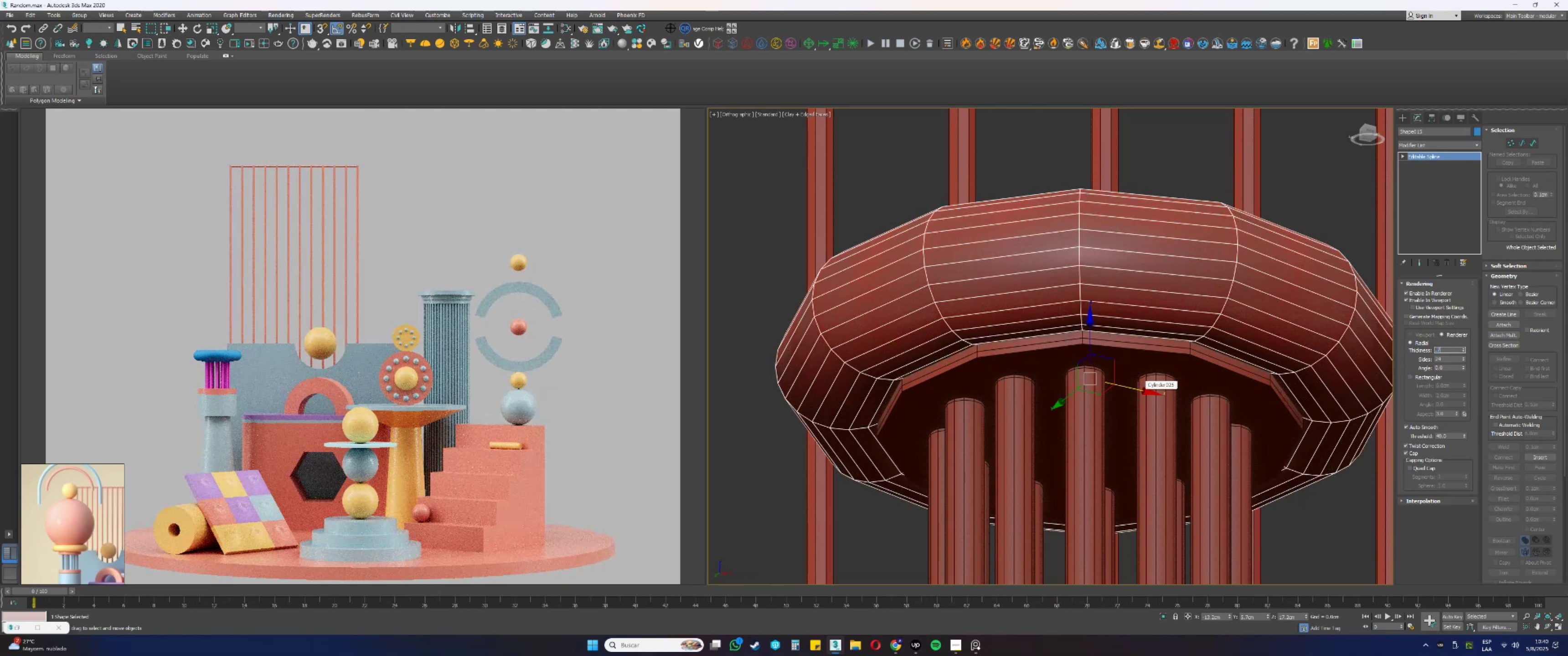 
key(Numpad5)
 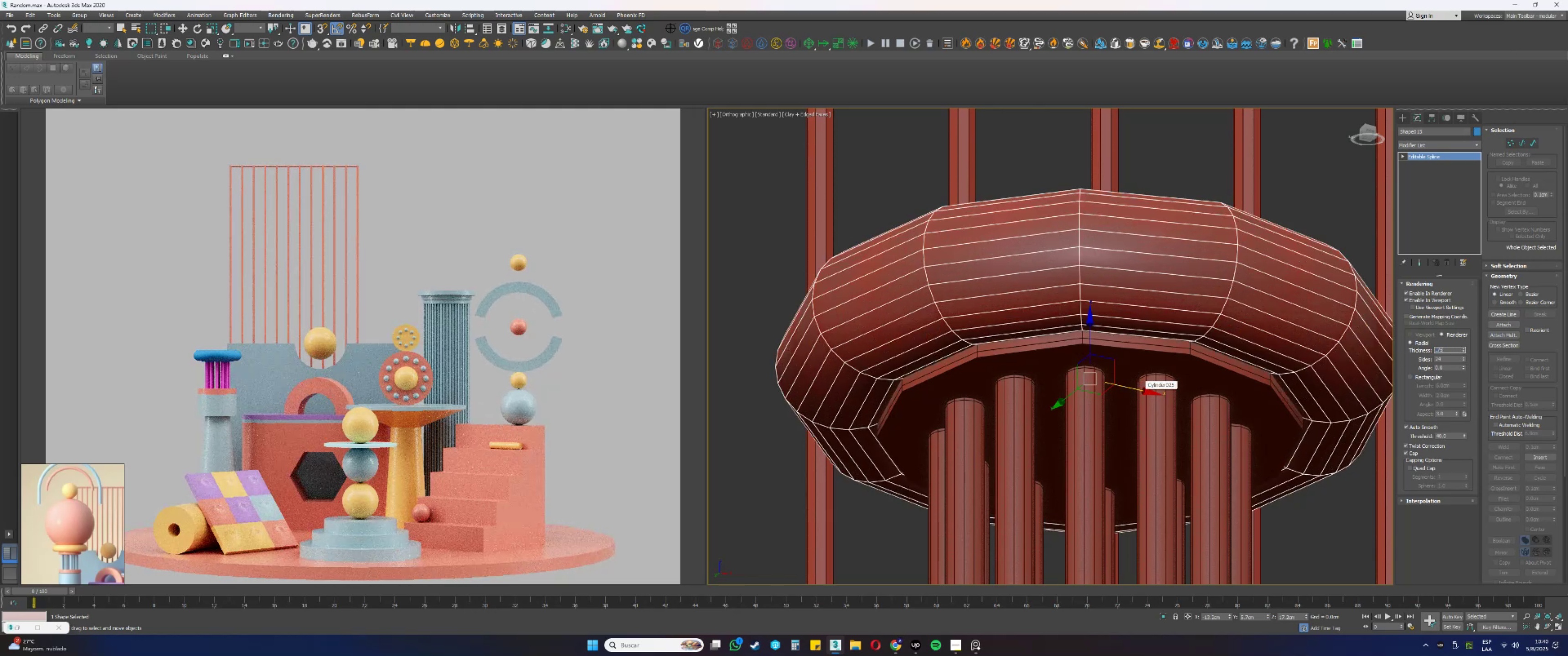 
key(NumpadEnter)
 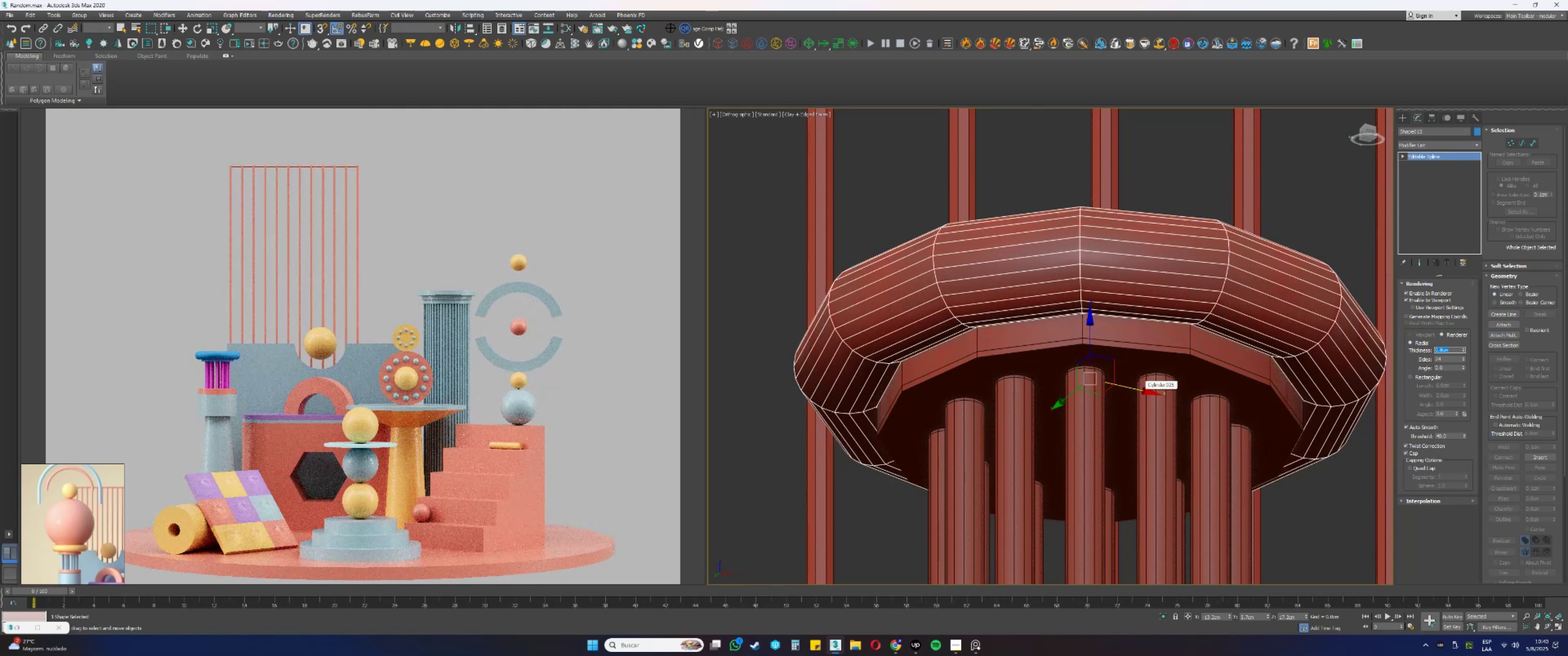 
key(NumpadDecimal)
 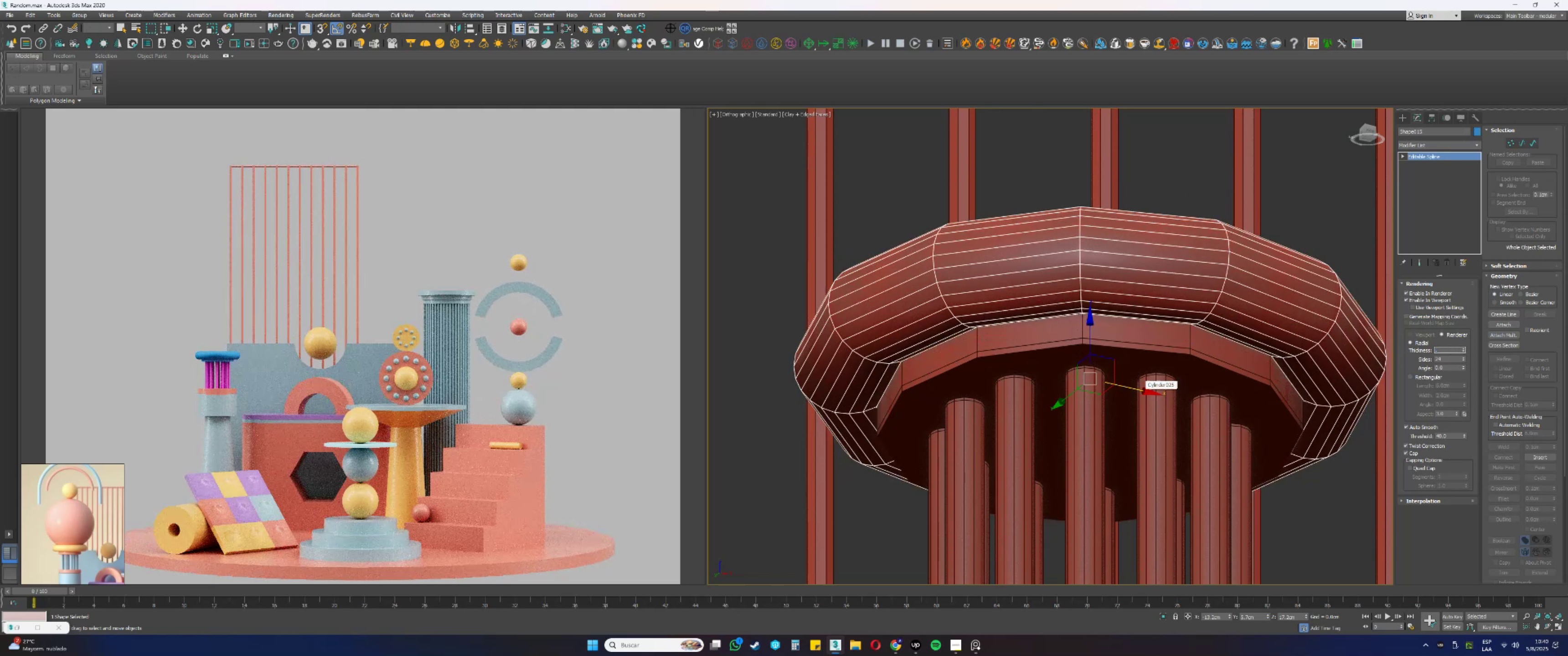 
key(Numpad7)
 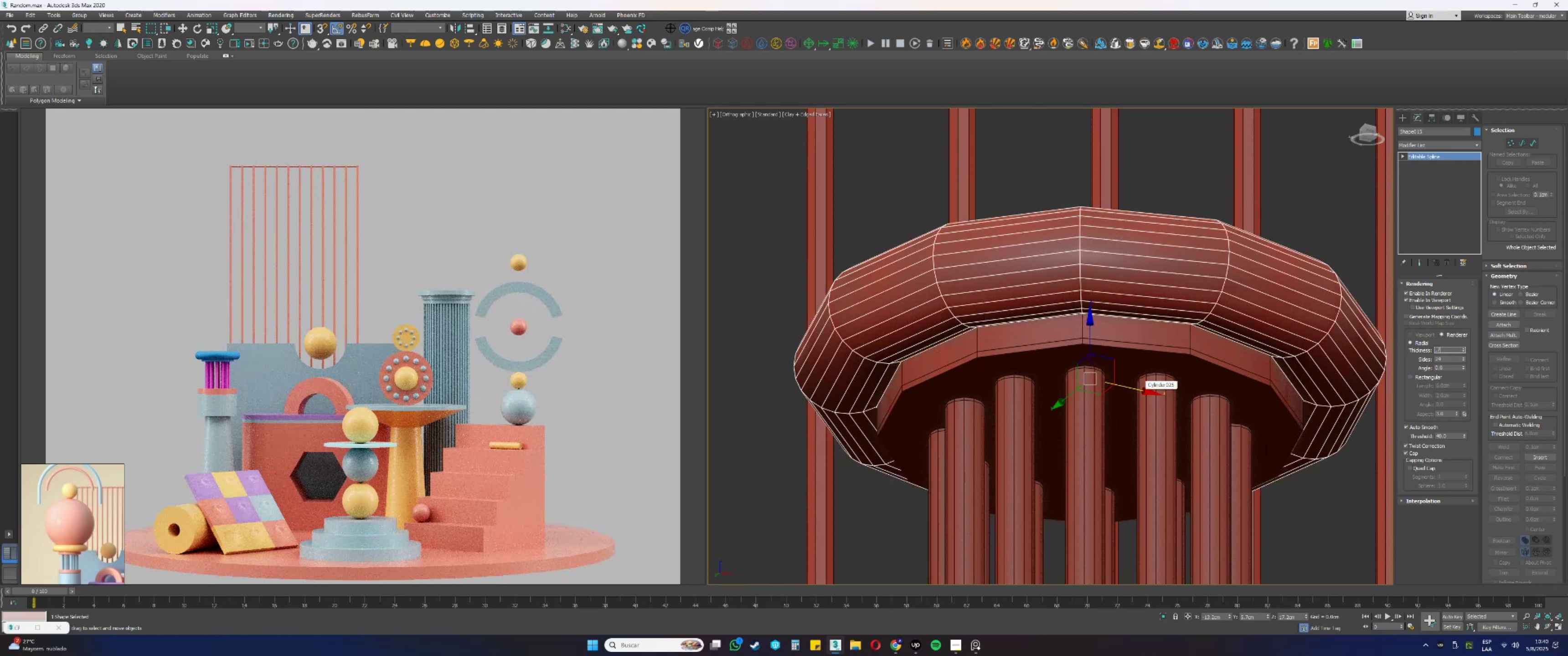 
key(NumpadEnter)
 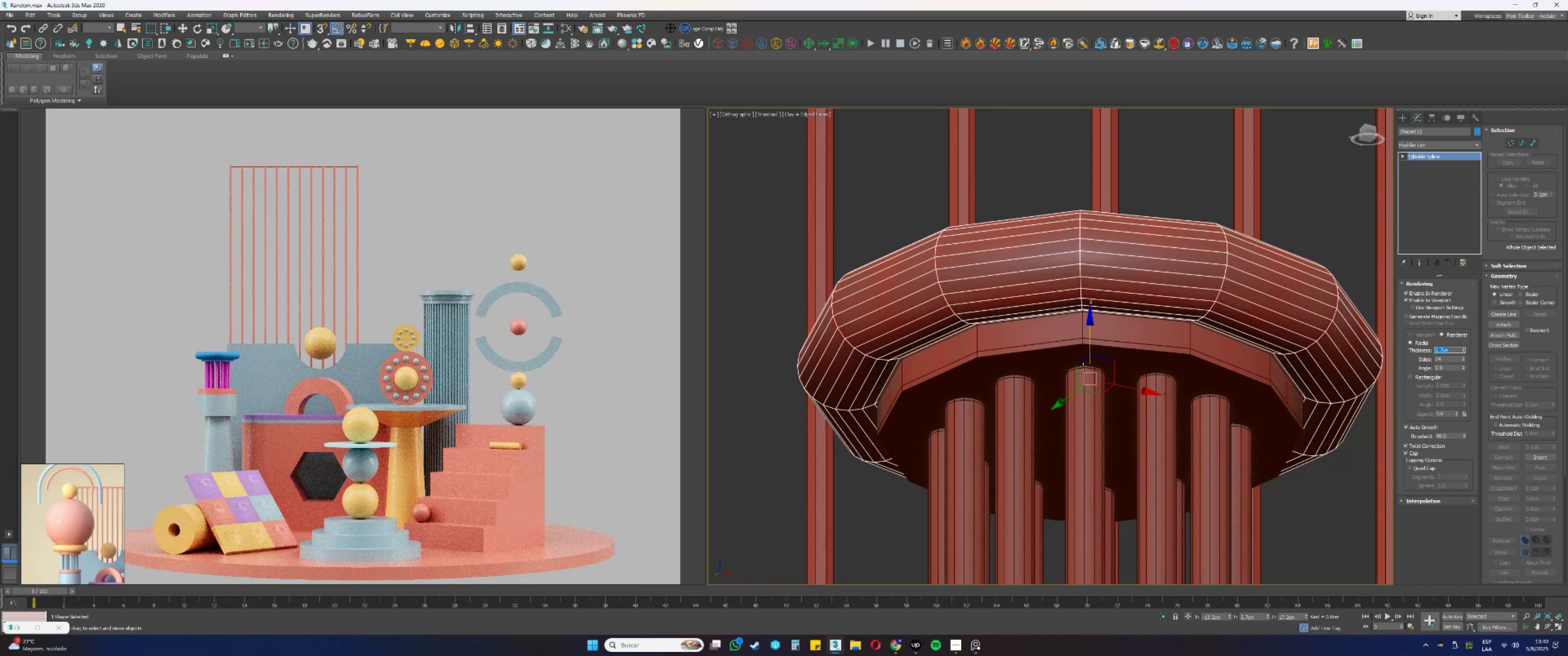 
left_click_drag(start_coordinate=[1089, 340], to_coordinate=[1088, 336])
 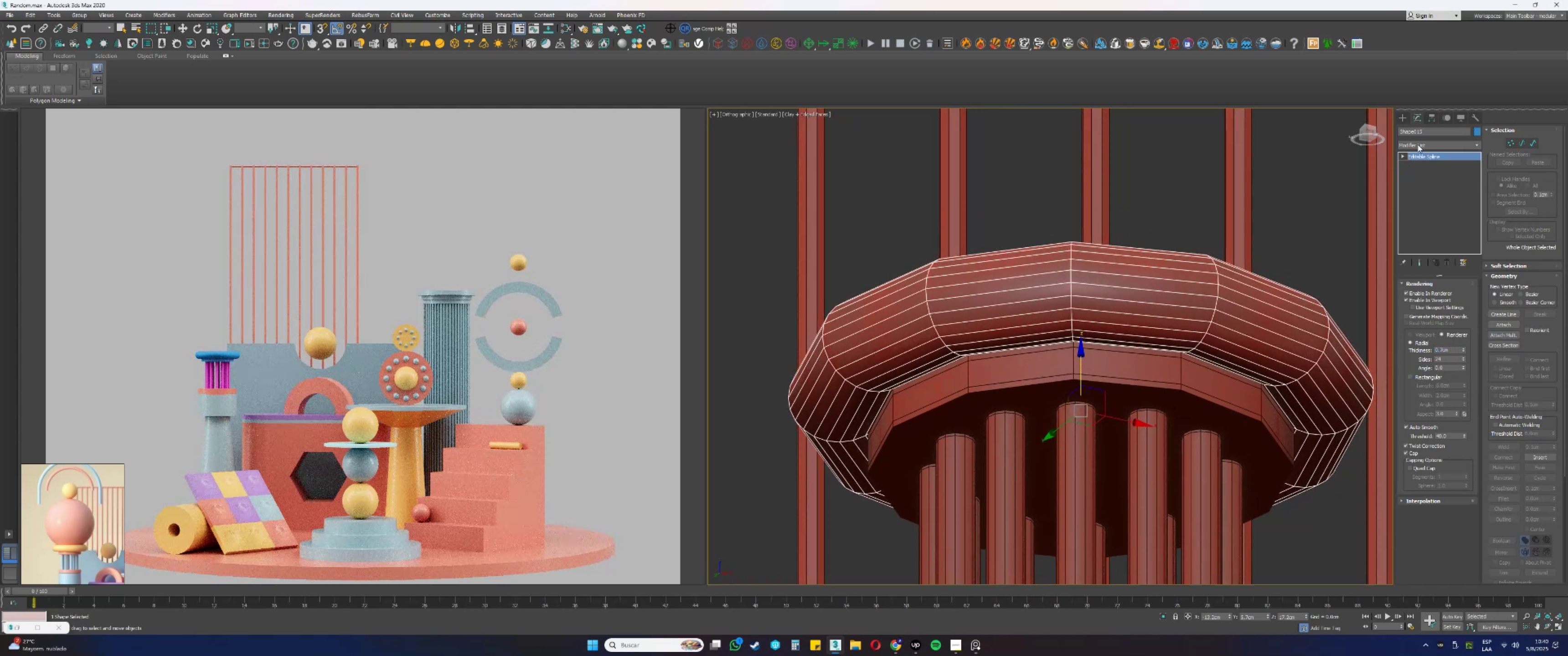 
left_click([1418, 144])
 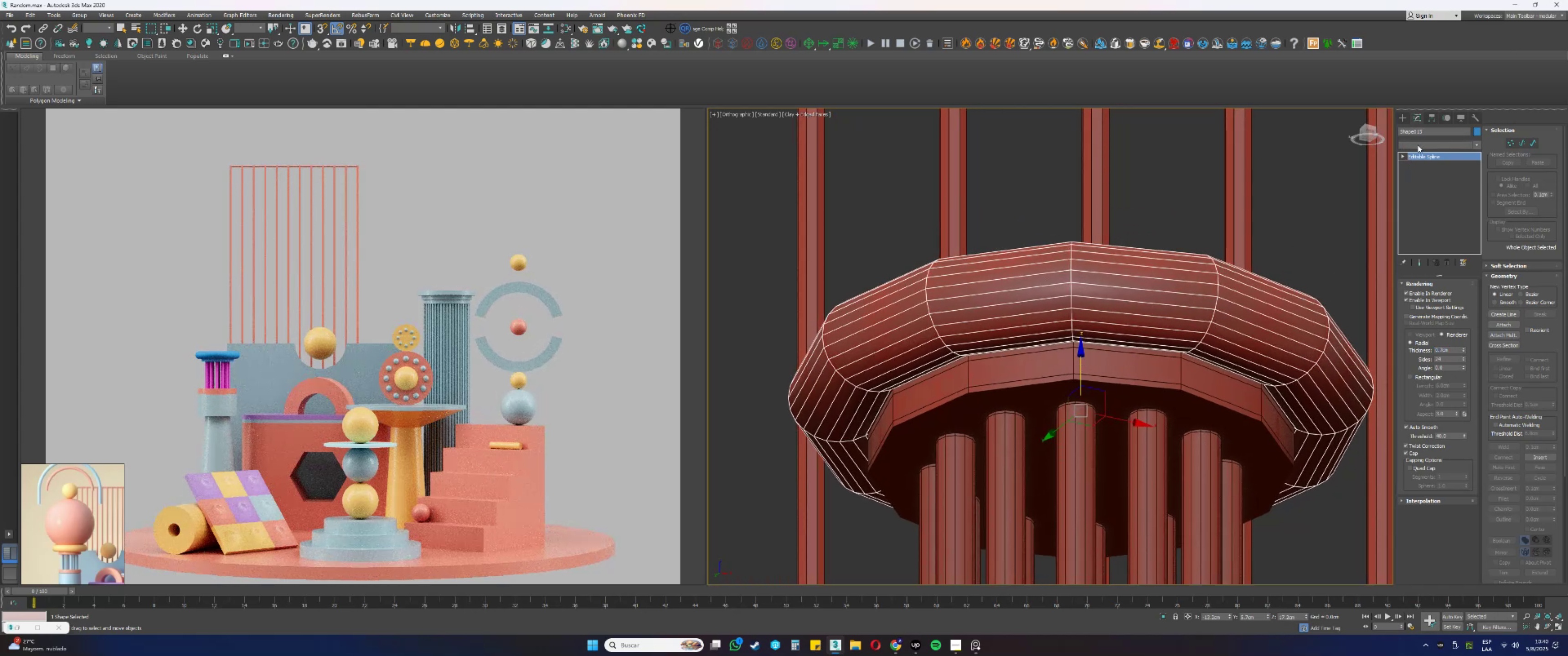 
key(E)
 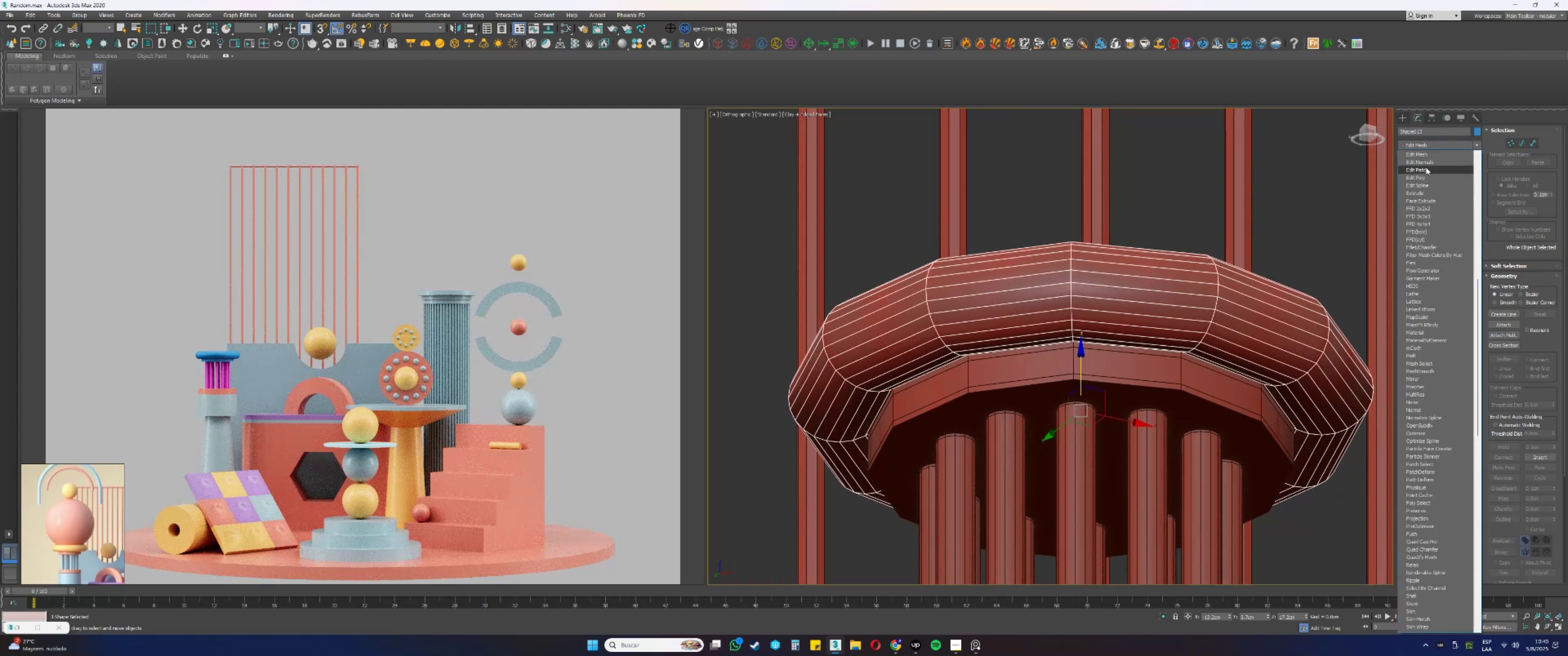 
left_click([1420, 177])
 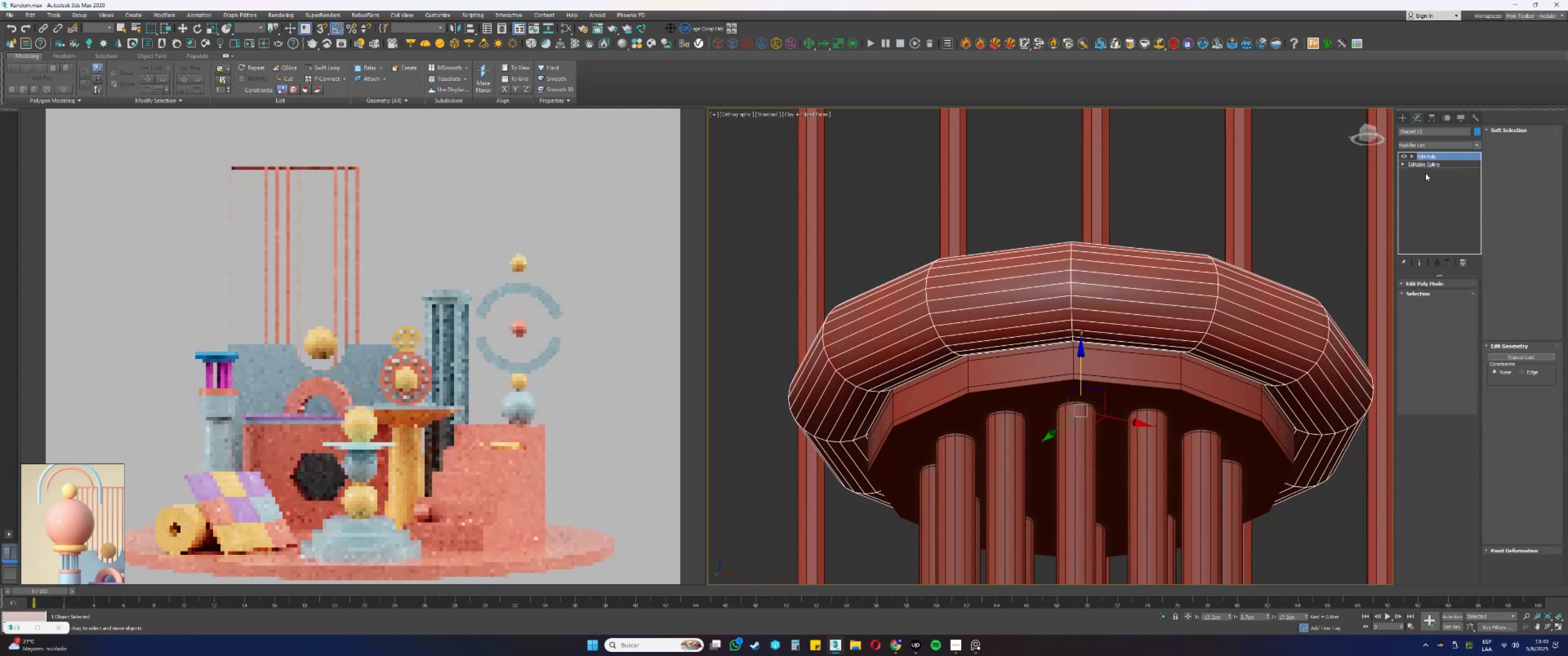 
right_click([1425, 173])
 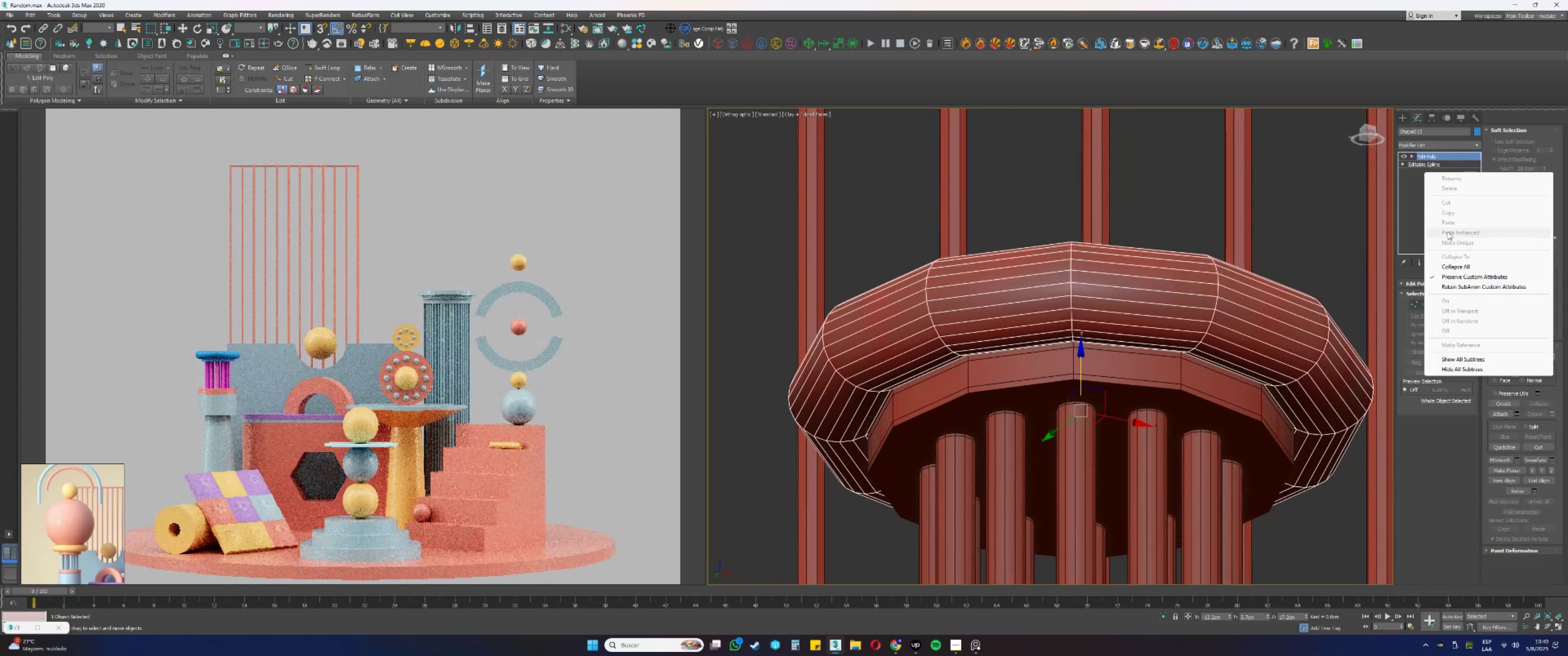 
key(Escape)
 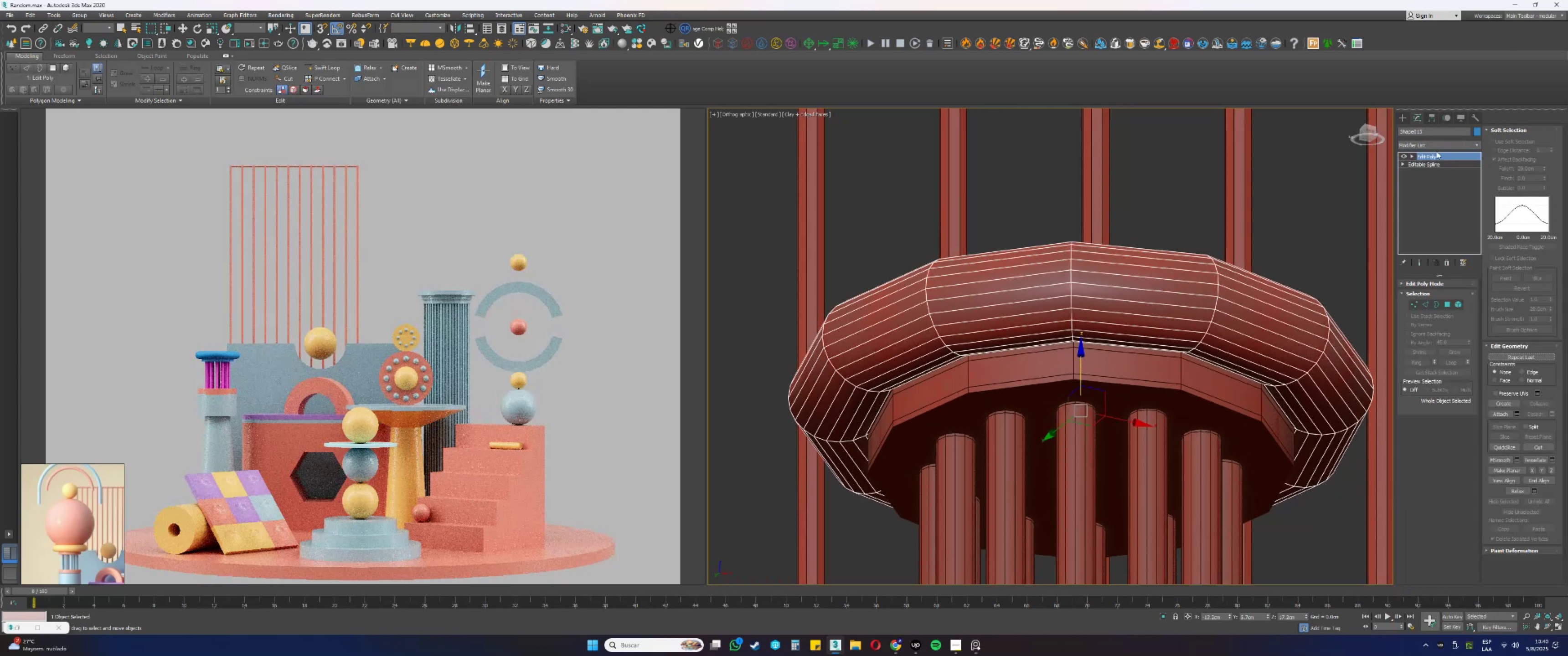 
right_click([1429, 157])
 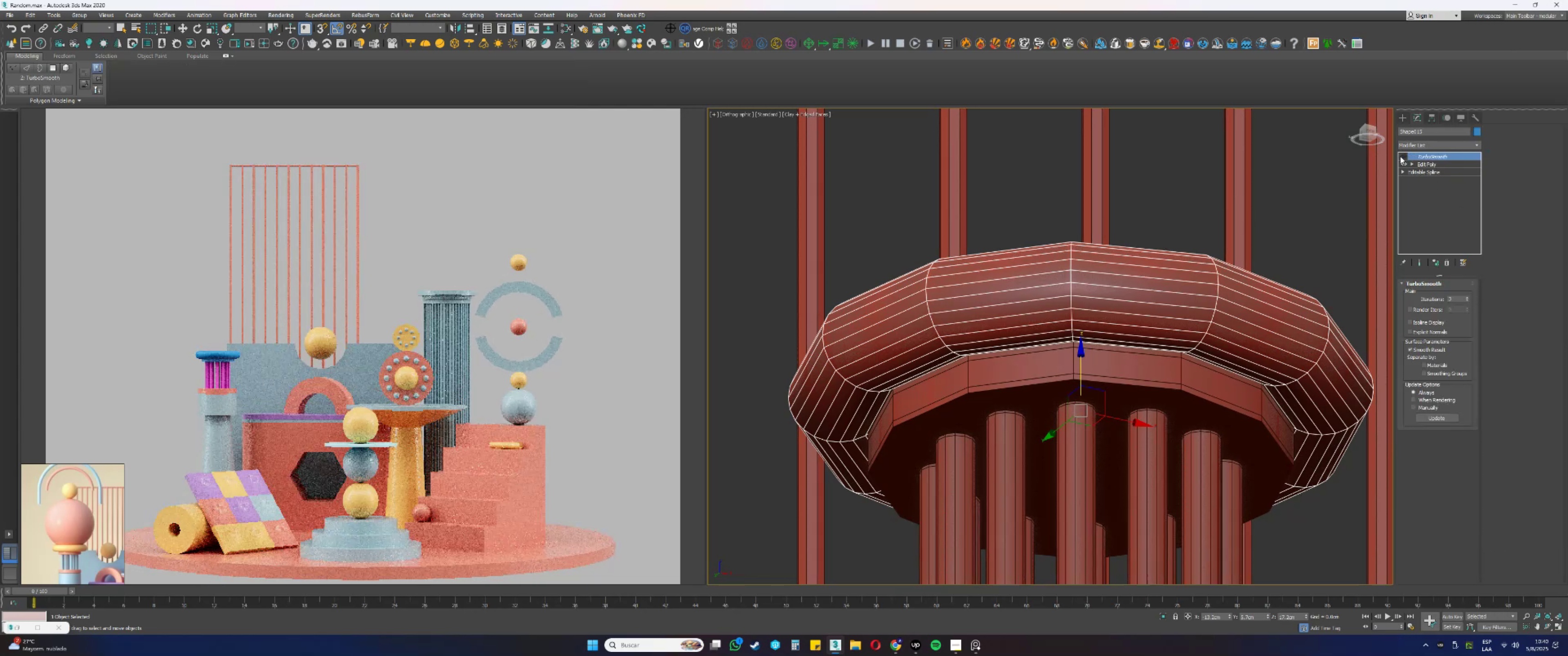 
key(F3)
 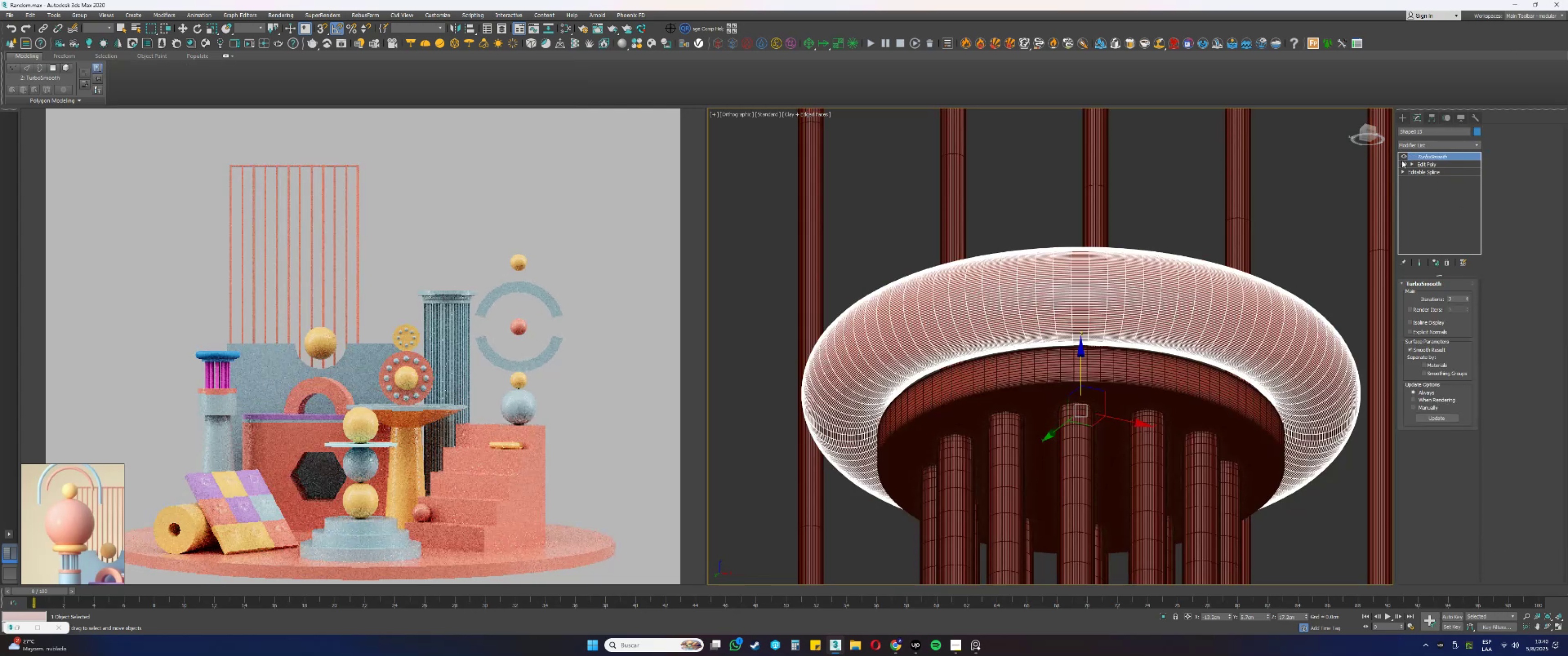 
key(F3)
 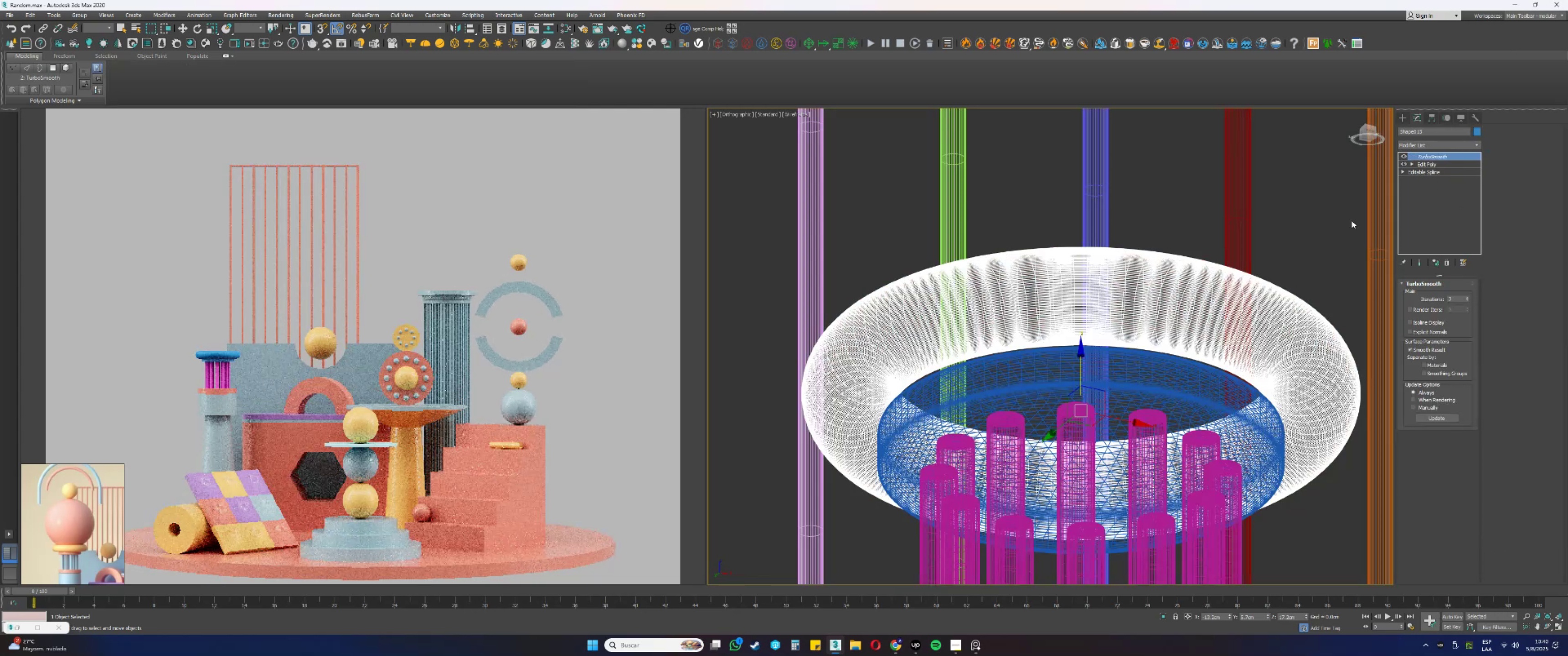 
key(F4)
 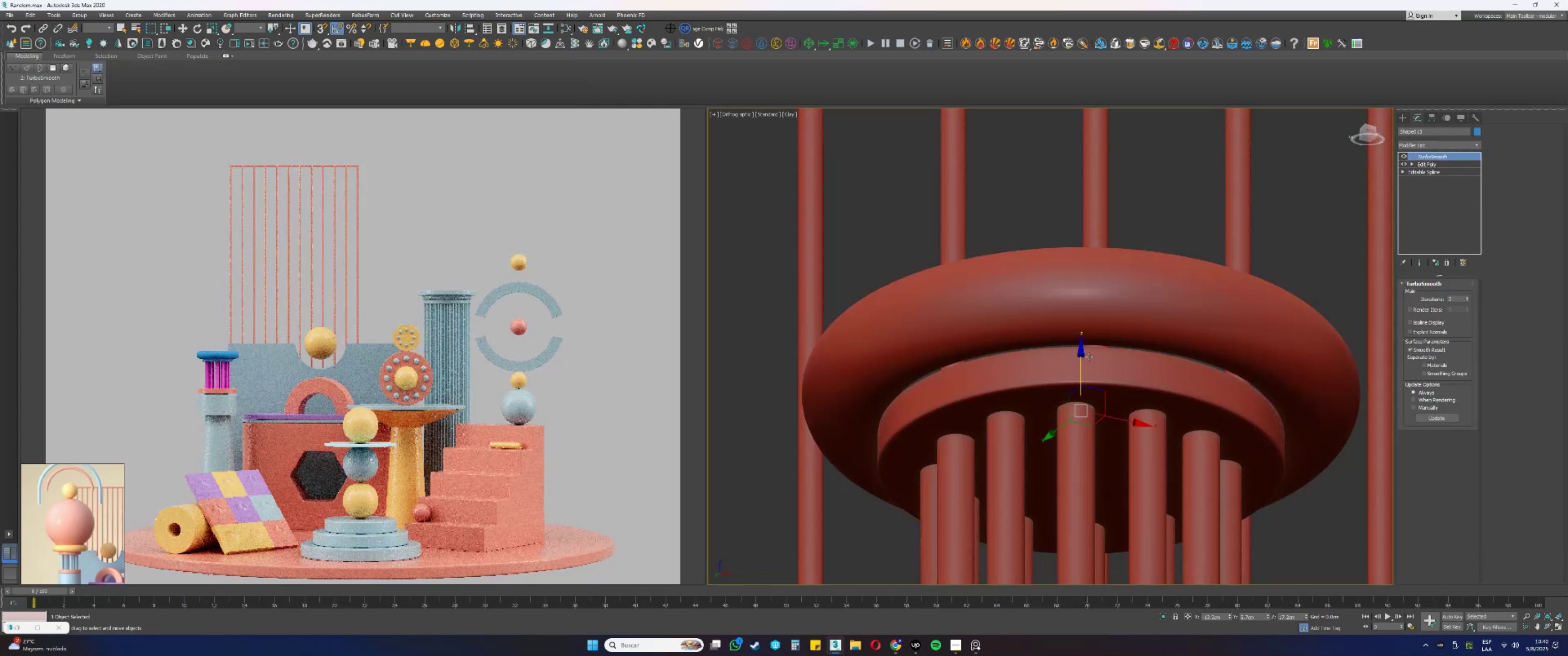 
left_click_drag(start_coordinate=[1079, 361], to_coordinate=[1083, 364])
 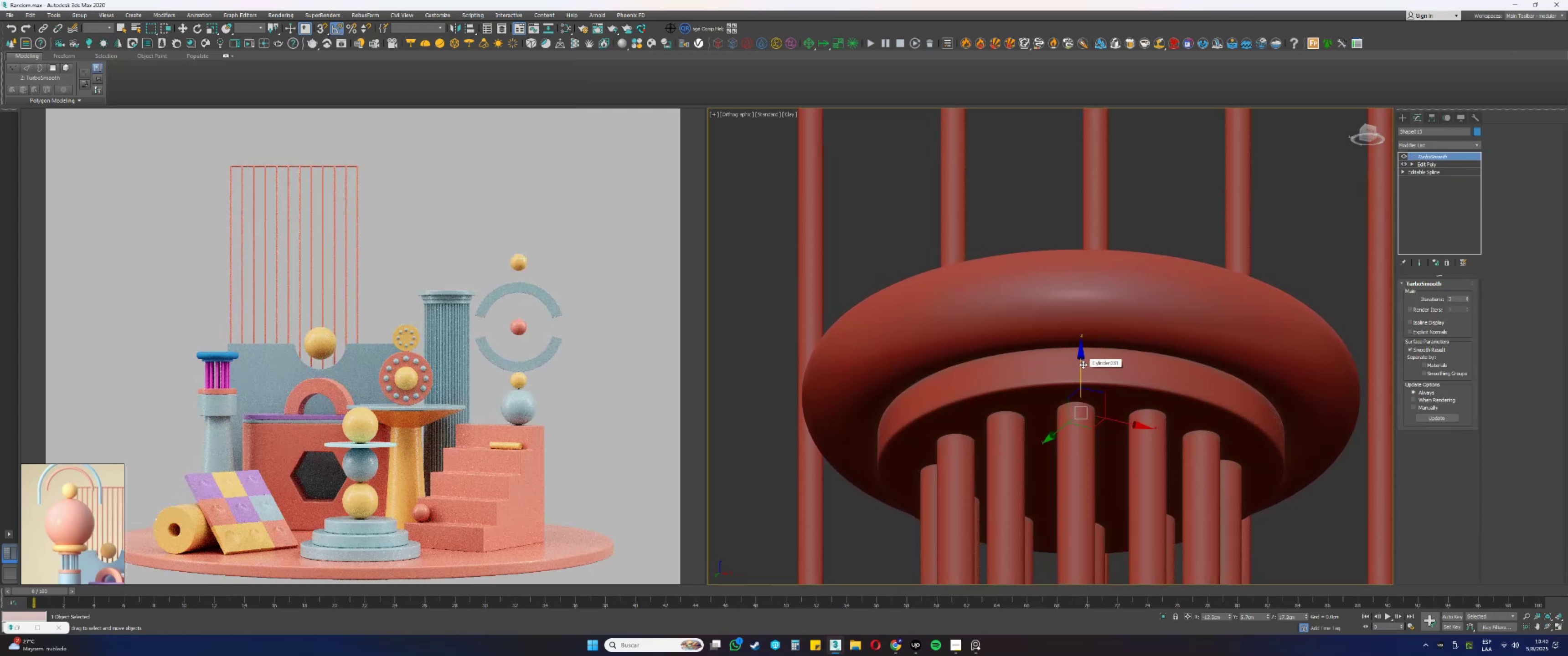 
key(M)
 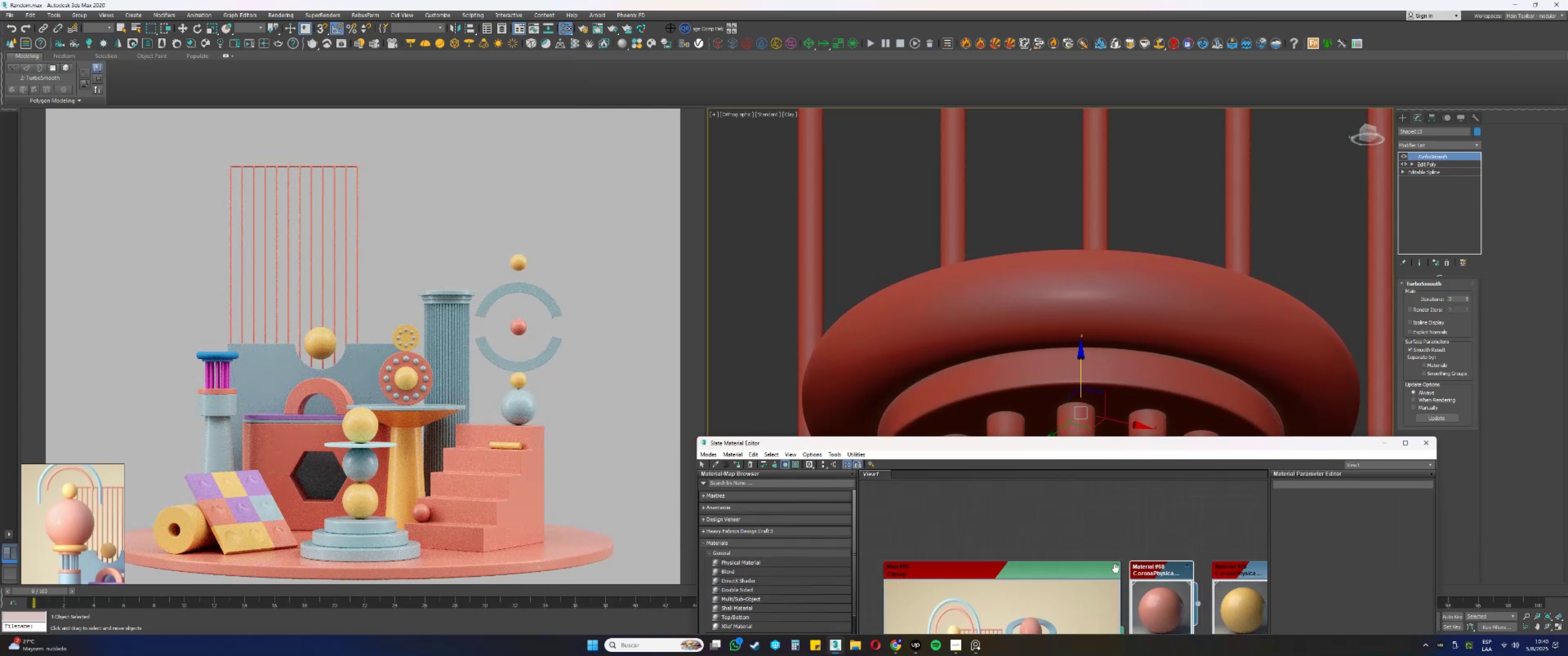 
left_click([1209, 564])
 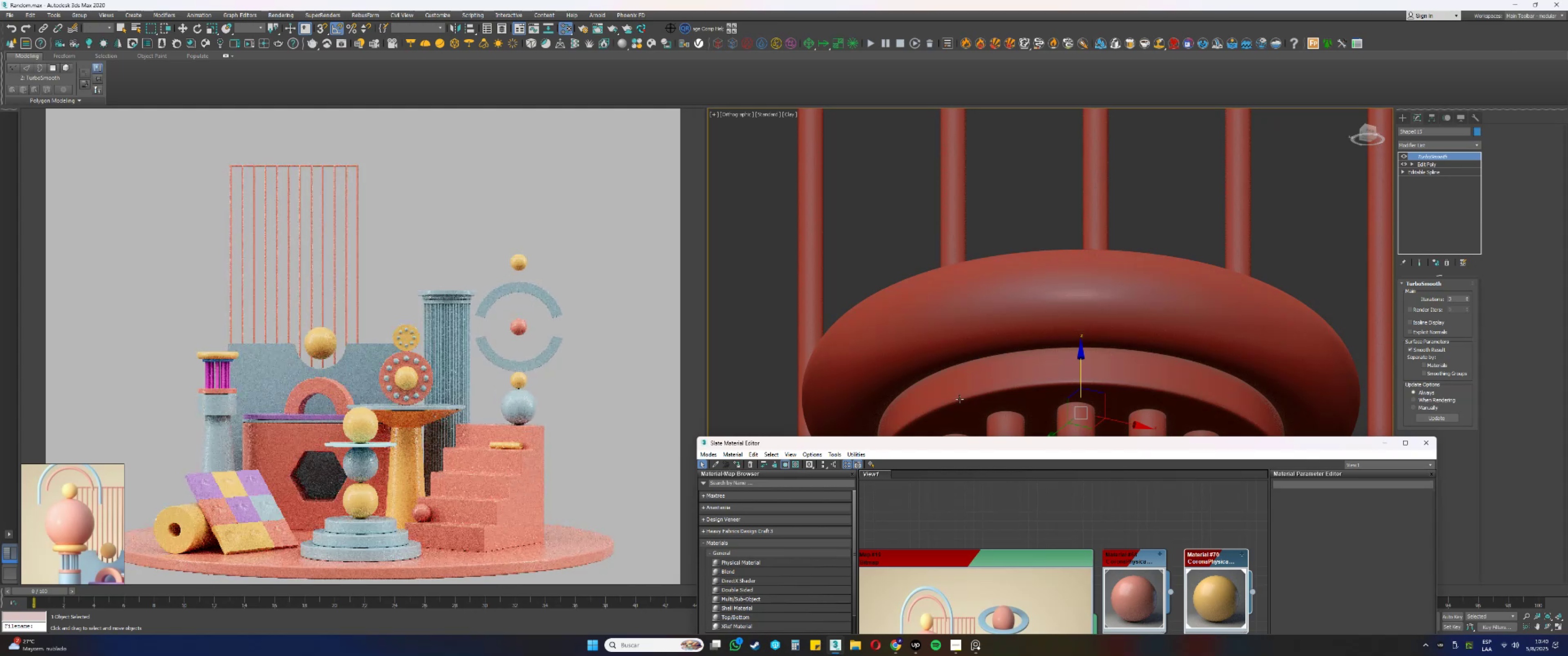 
left_click([959, 399])
 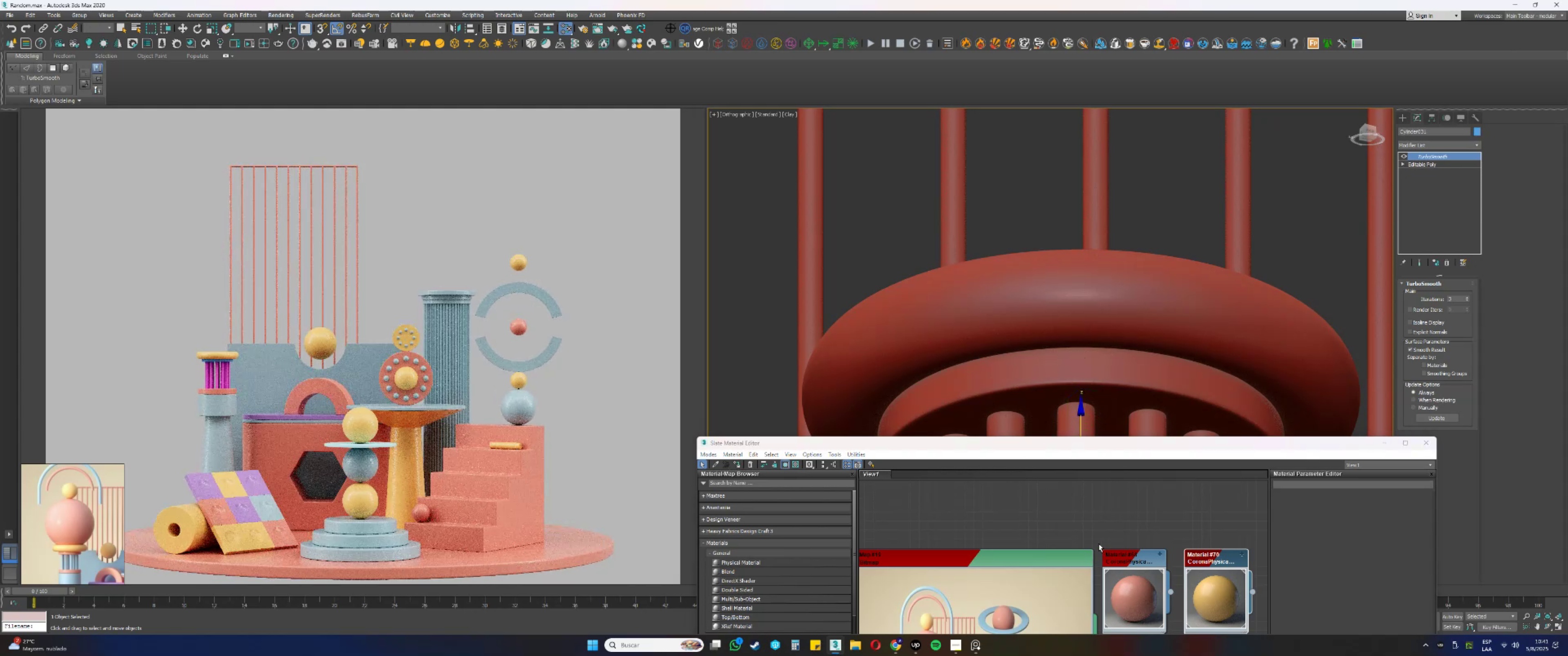 
left_click([1134, 574])
 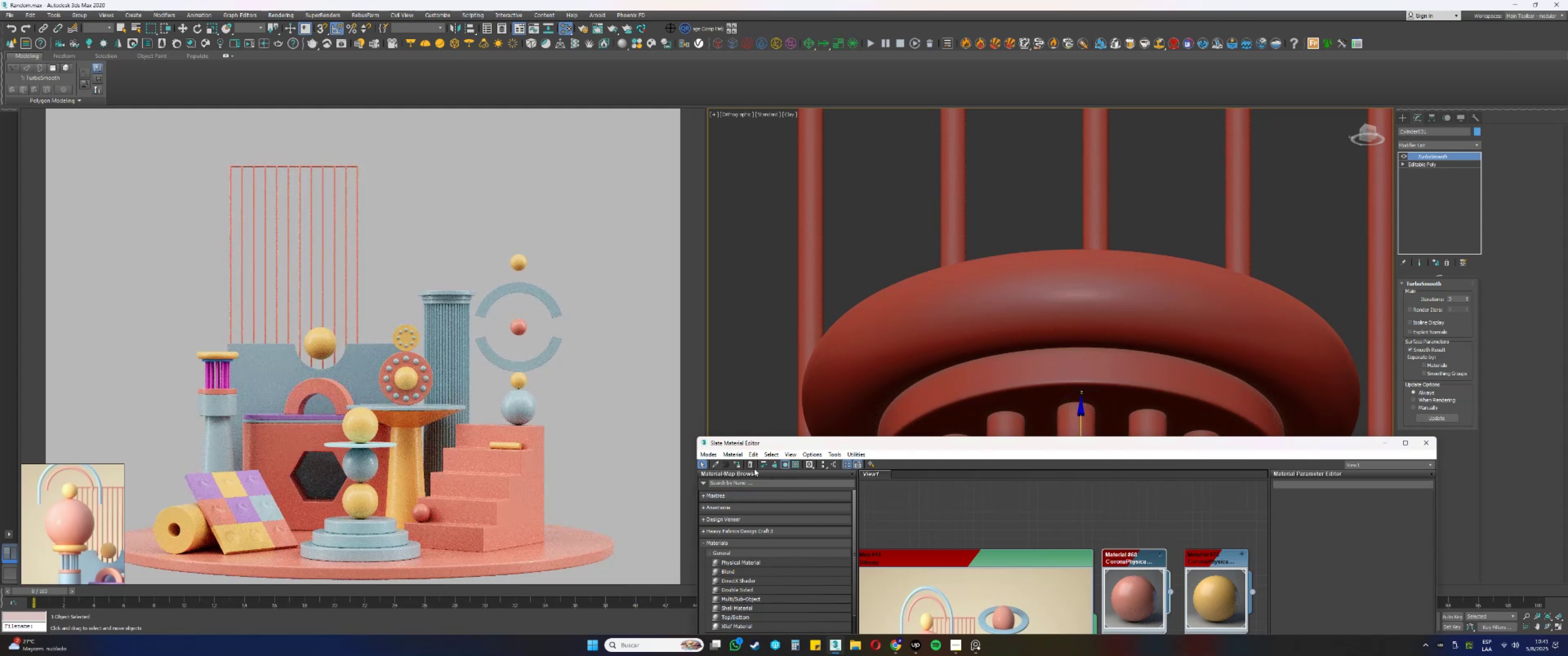 
left_click([734, 462])
 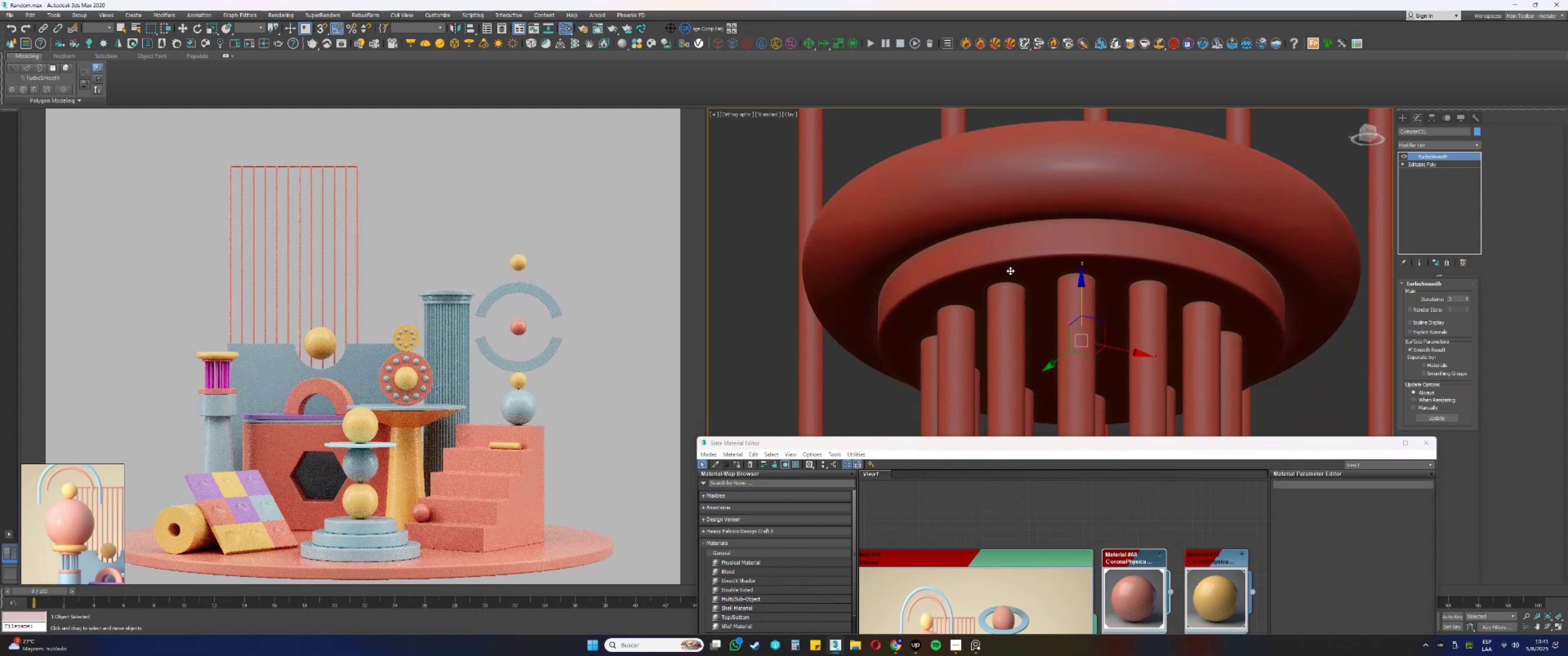 
left_click([1074, 386])
 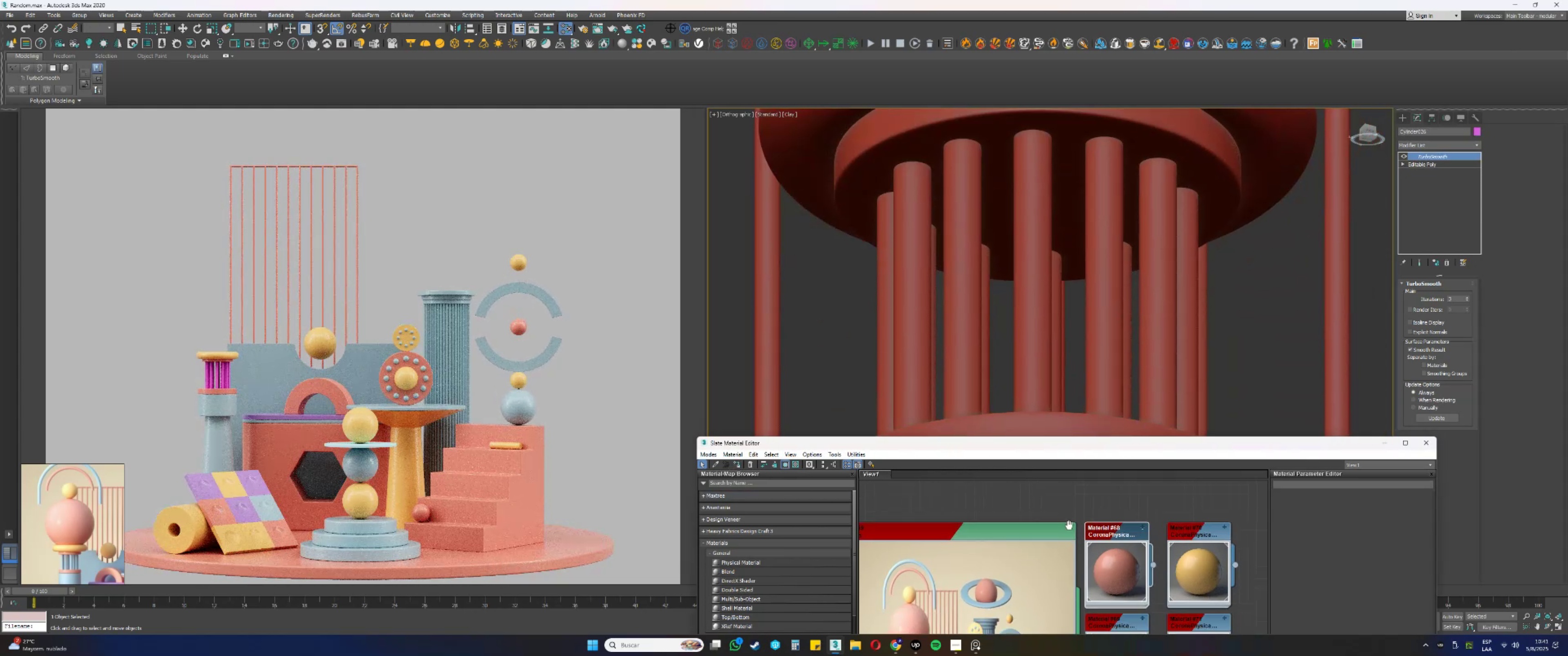 
left_click([1095, 574])
 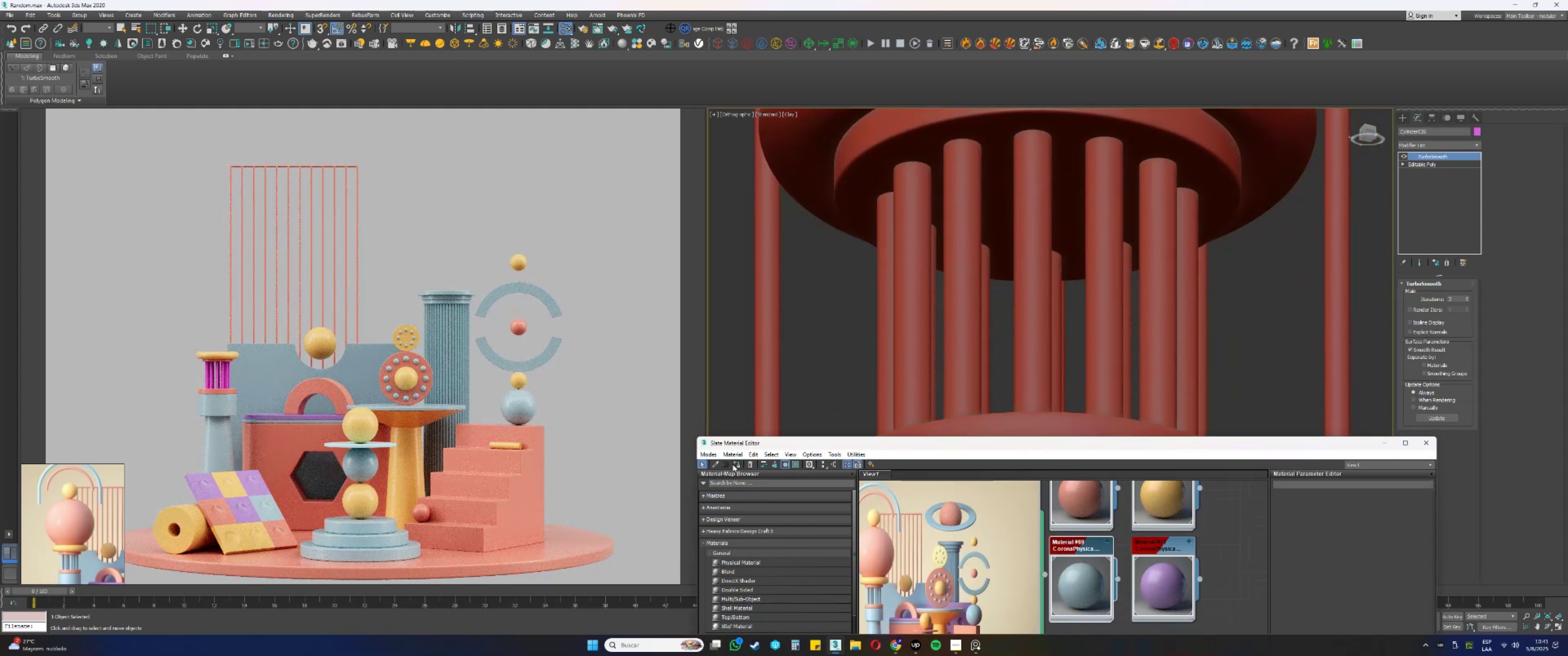 
left_click([735, 464])
 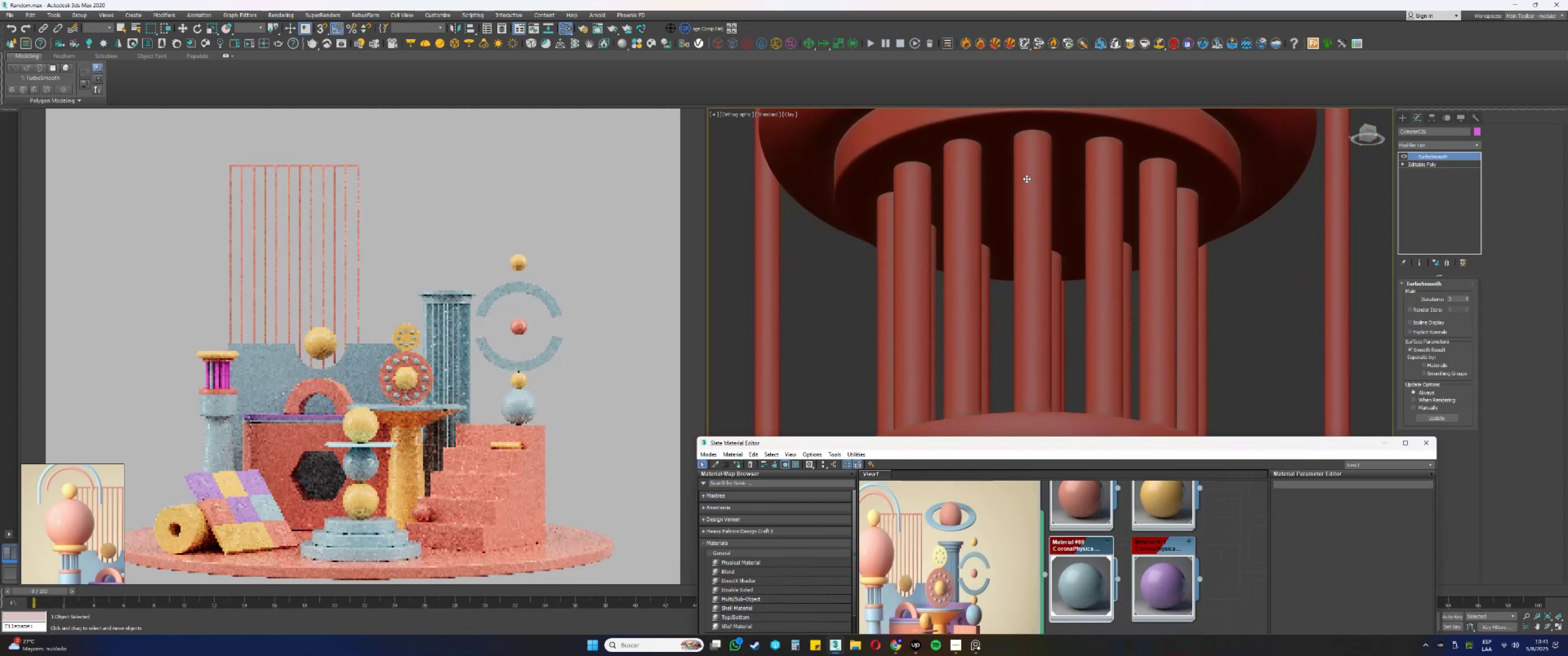 
key(Alt+AltLeft)
 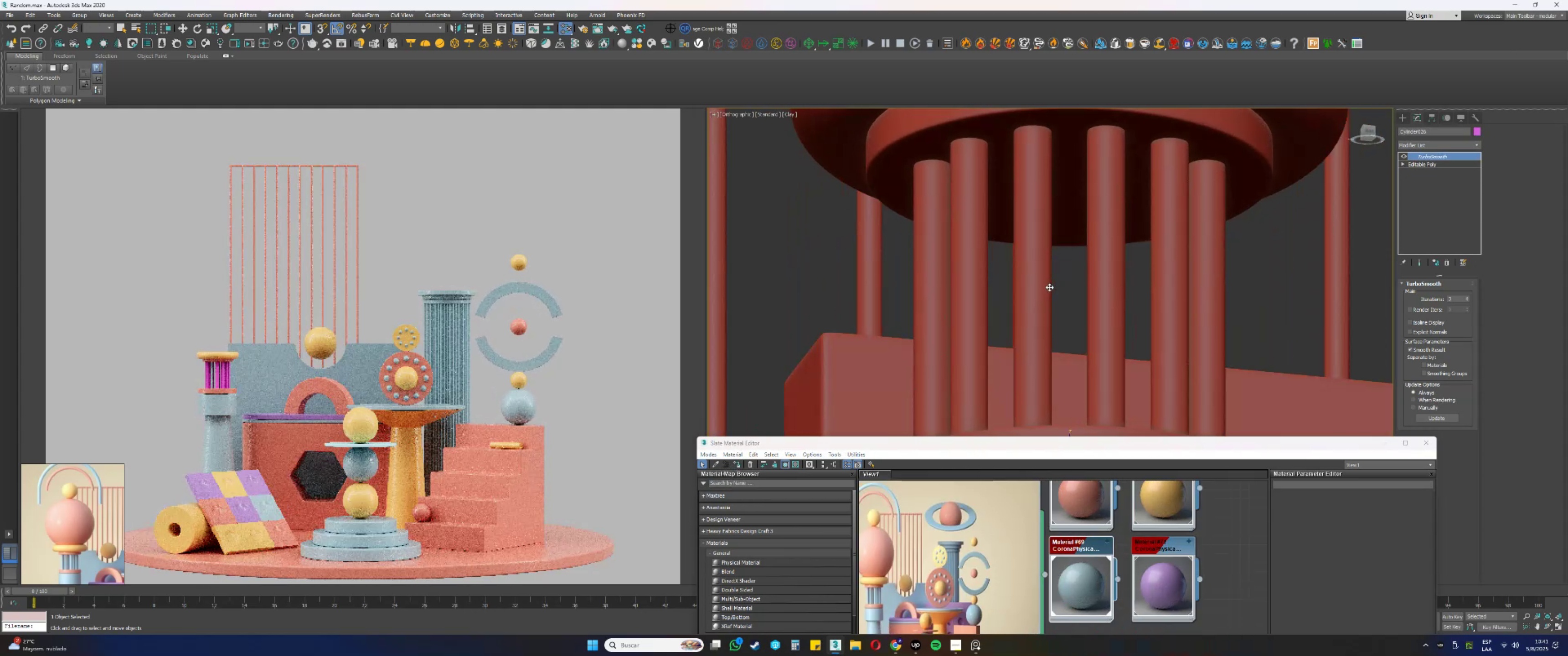 
key(Alt+AltLeft)
 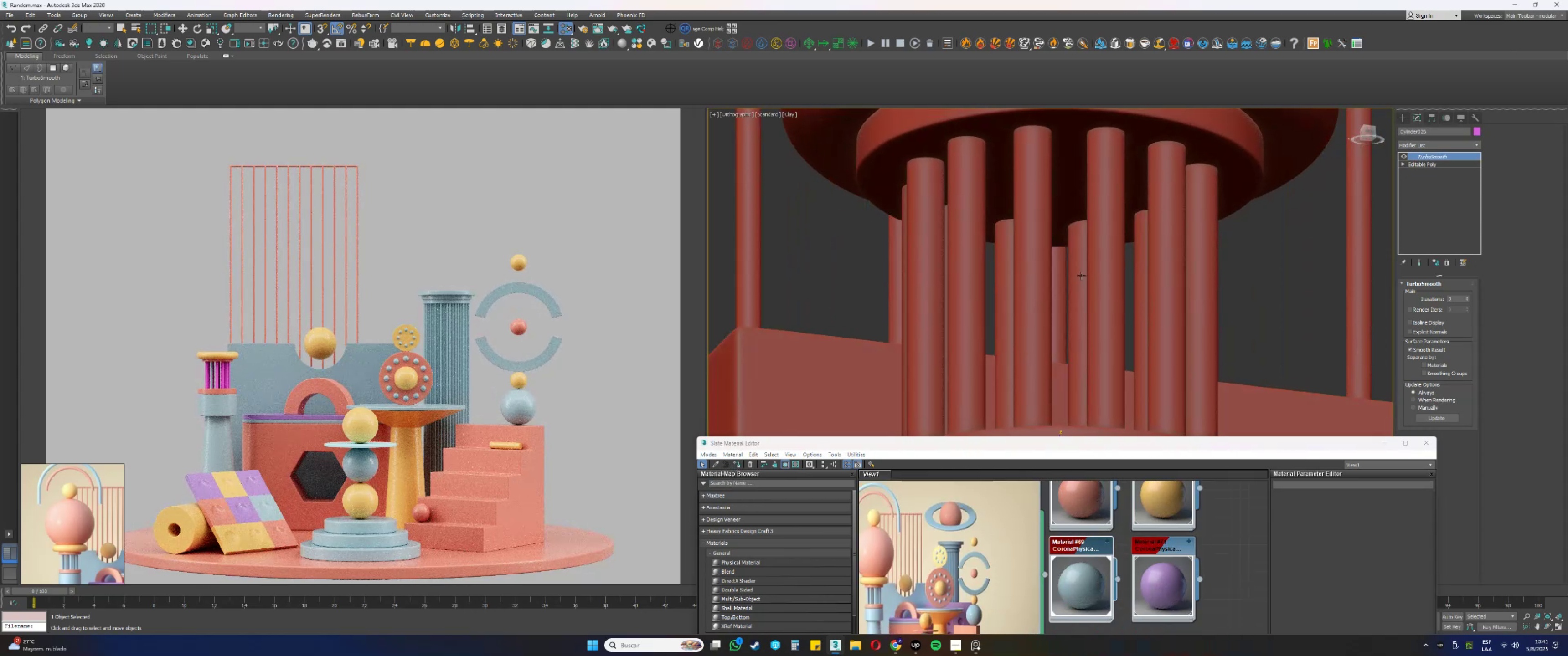 
left_click([1030, 260])
 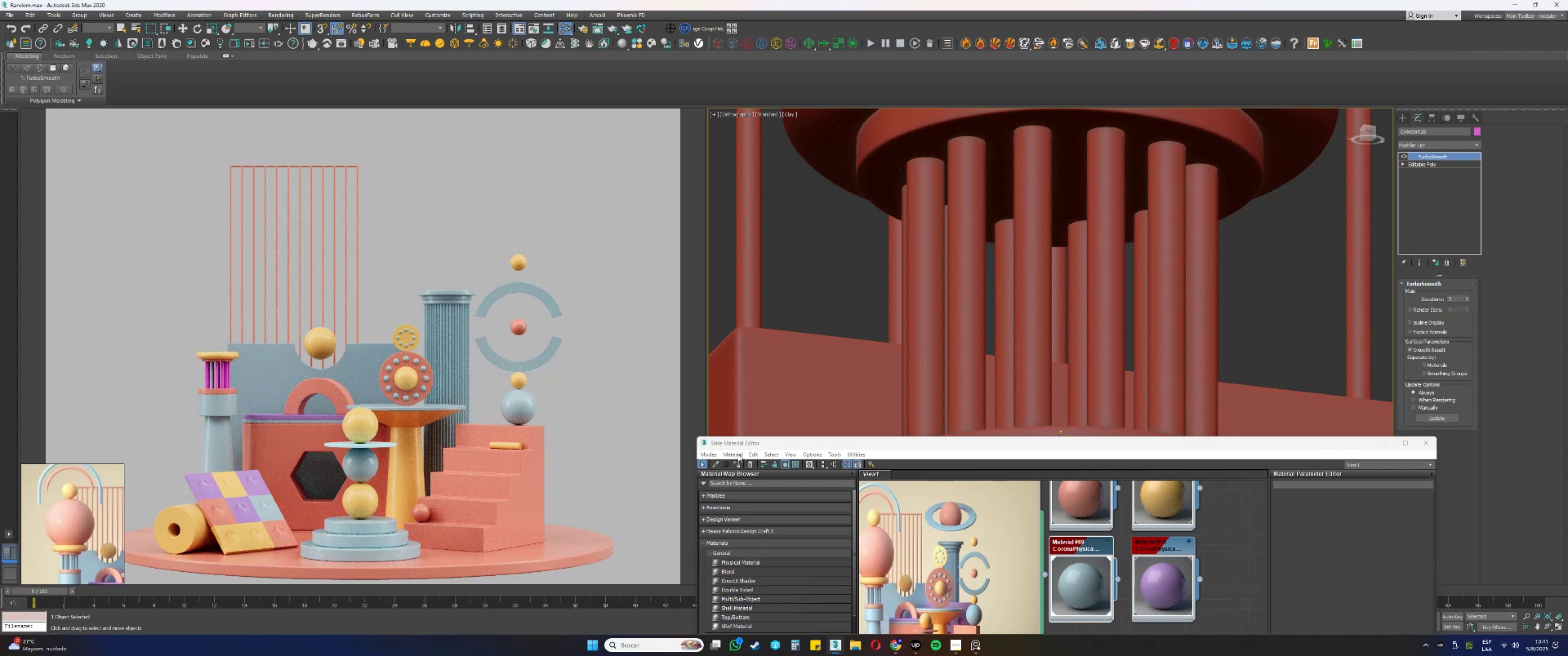 
left_click([735, 463])
 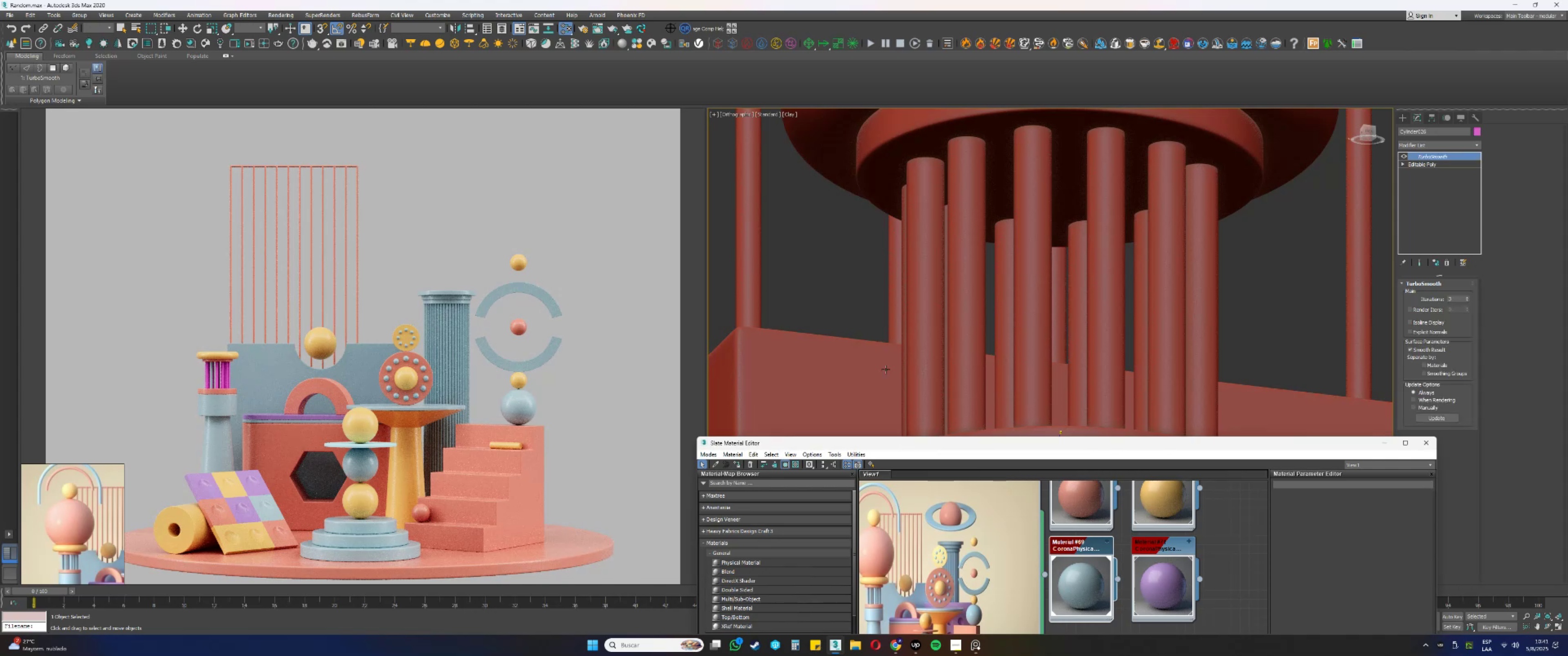 
key(F4)
 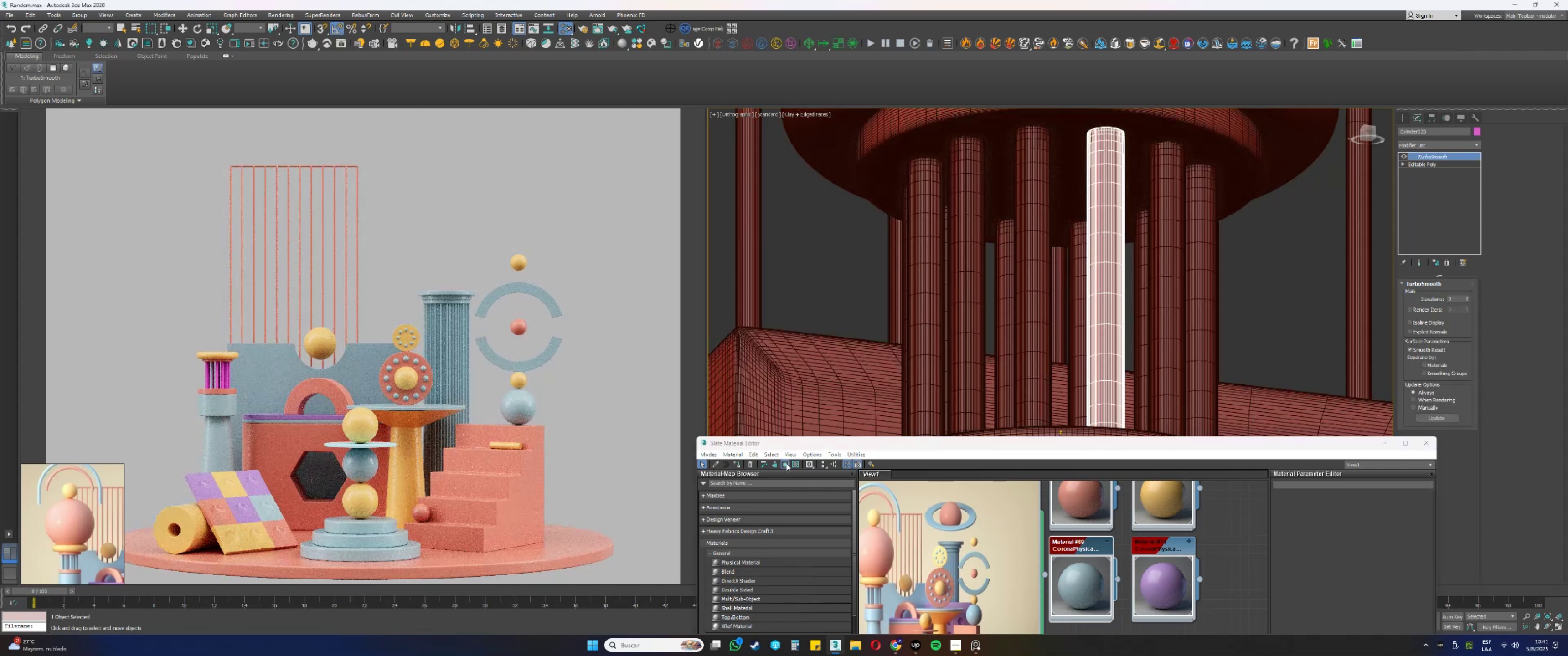 
left_click([735, 463])
 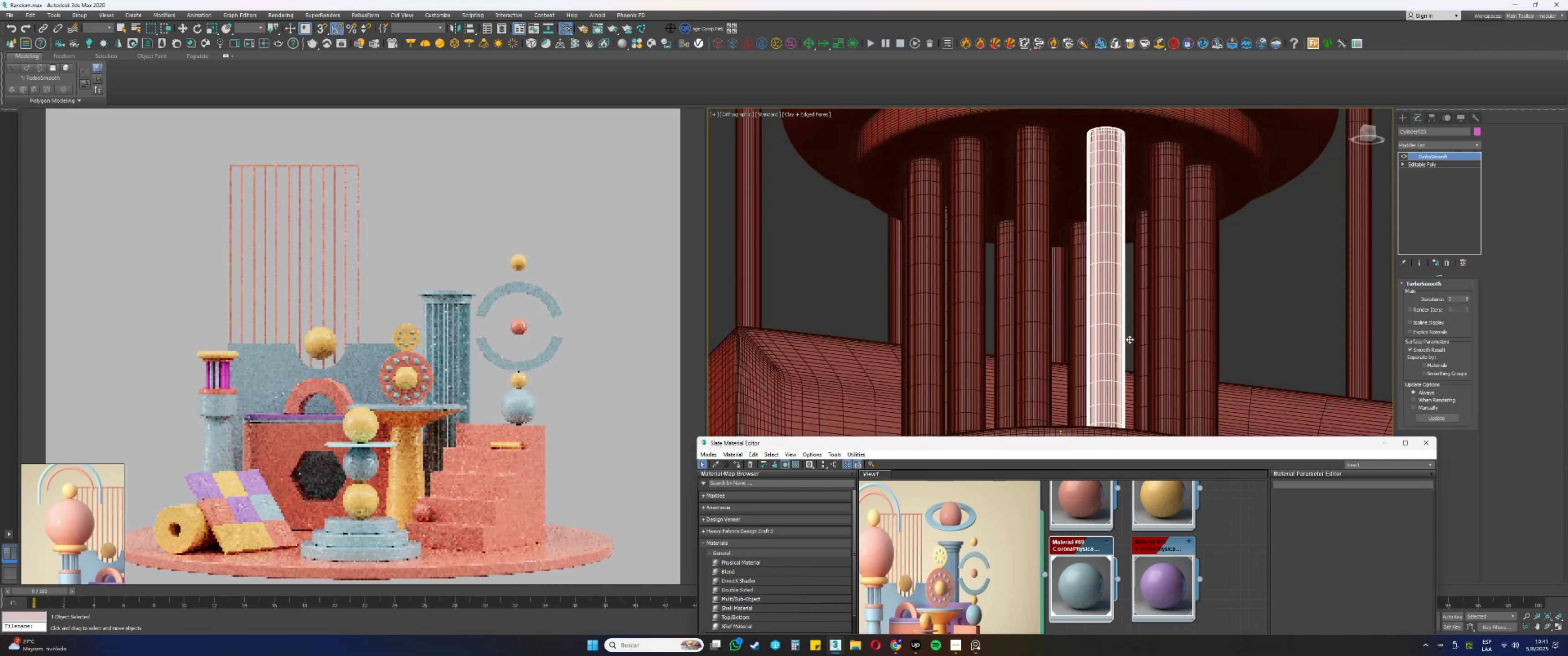 
left_click([1166, 328])
 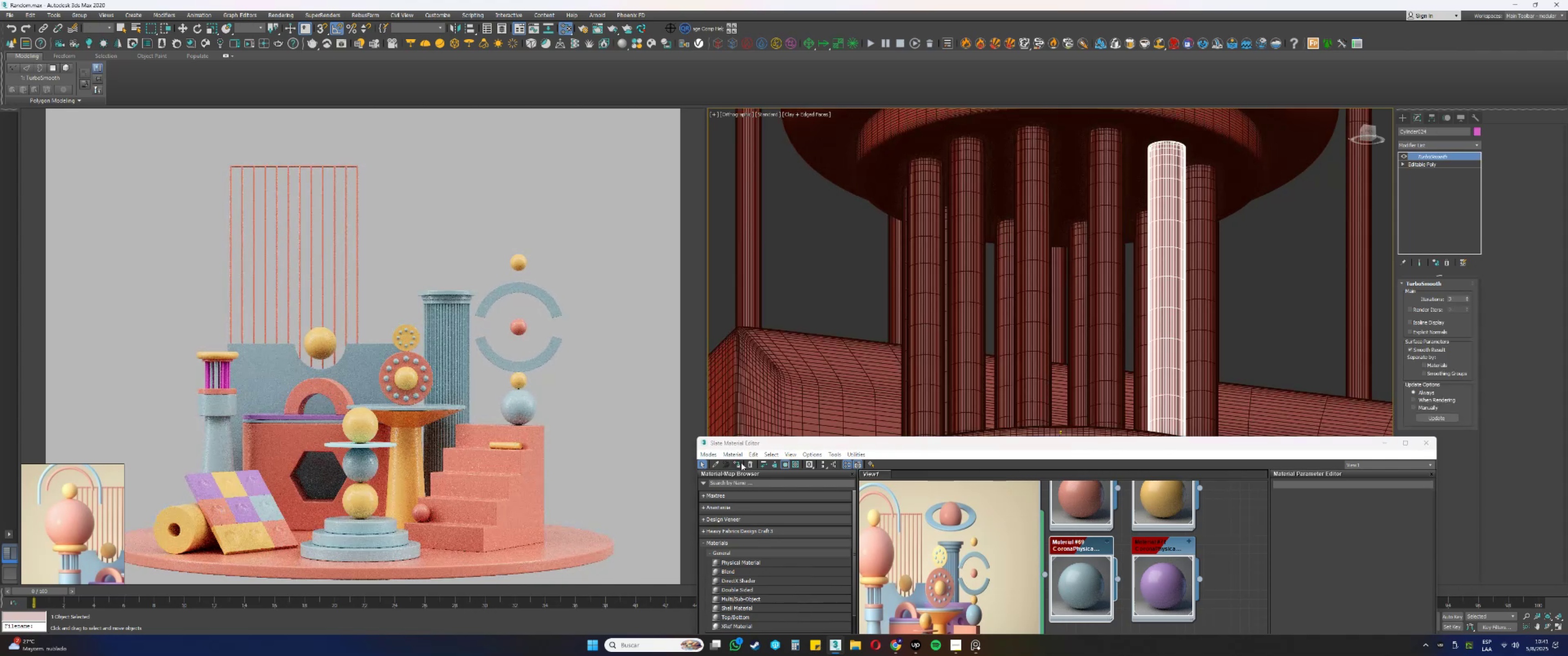 
left_click([737, 464])
 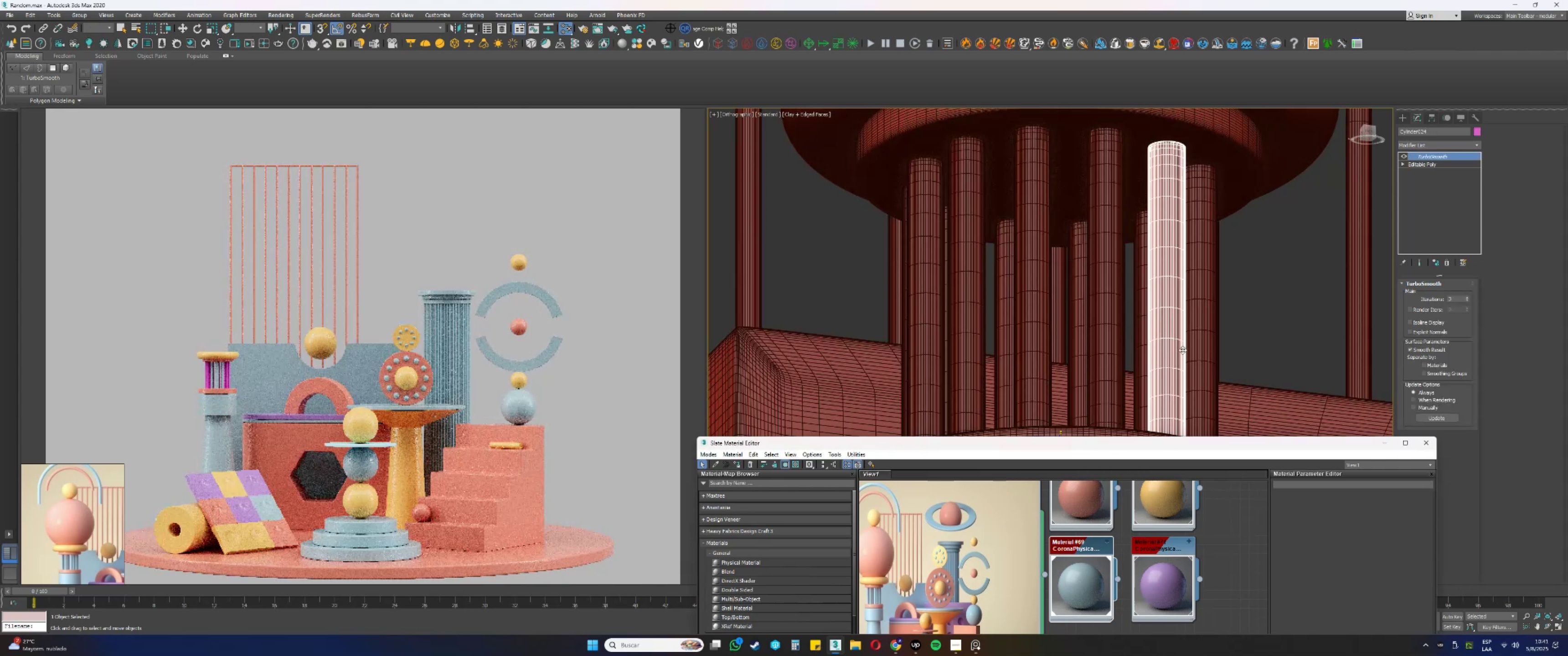 
left_click([1208, 327])
 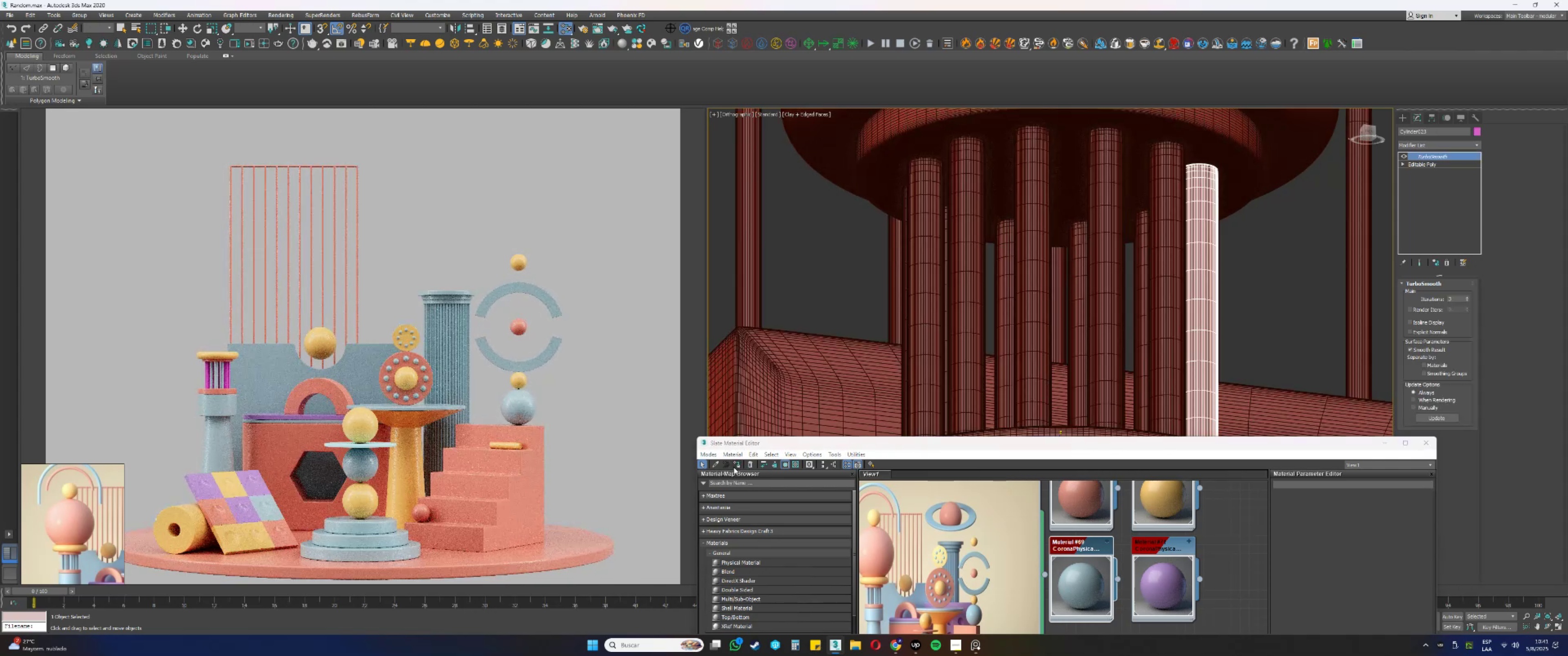 
left_click([737, 467])
 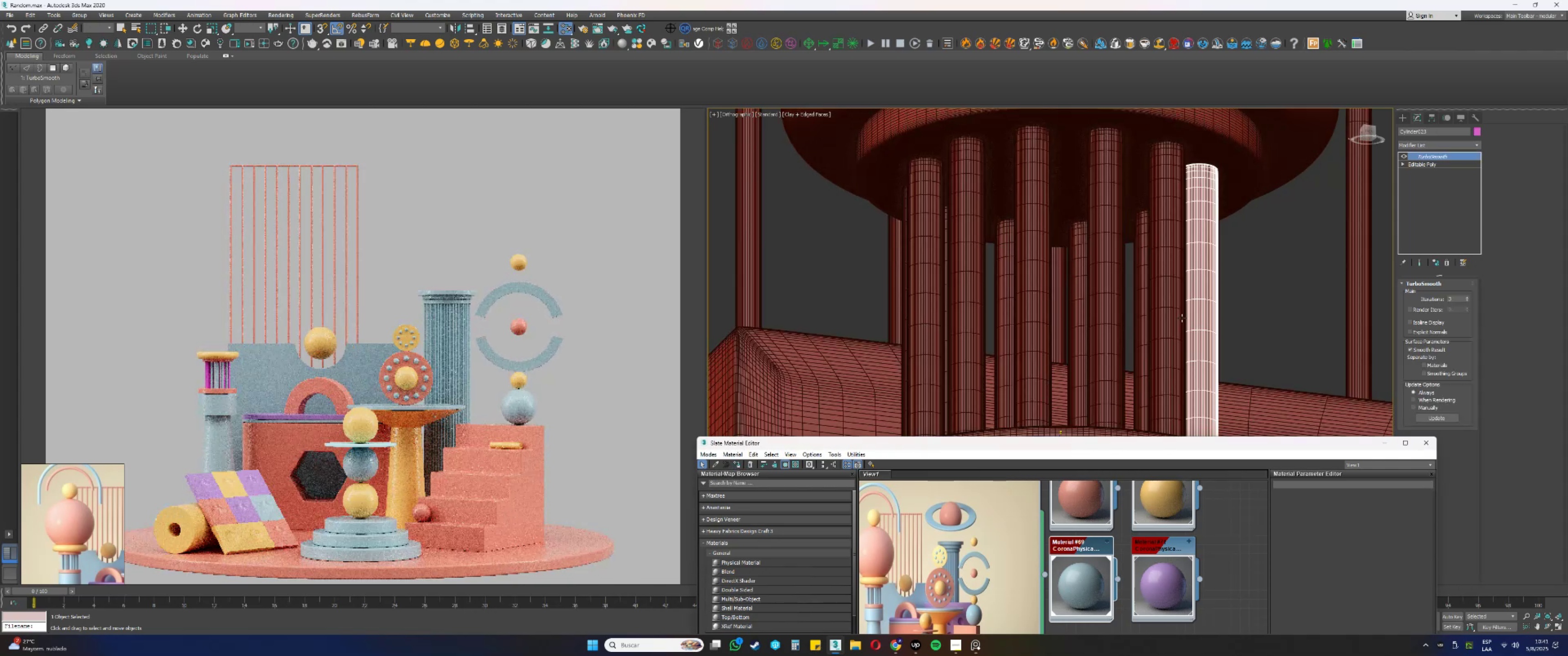 
left_click([1164, 311])
 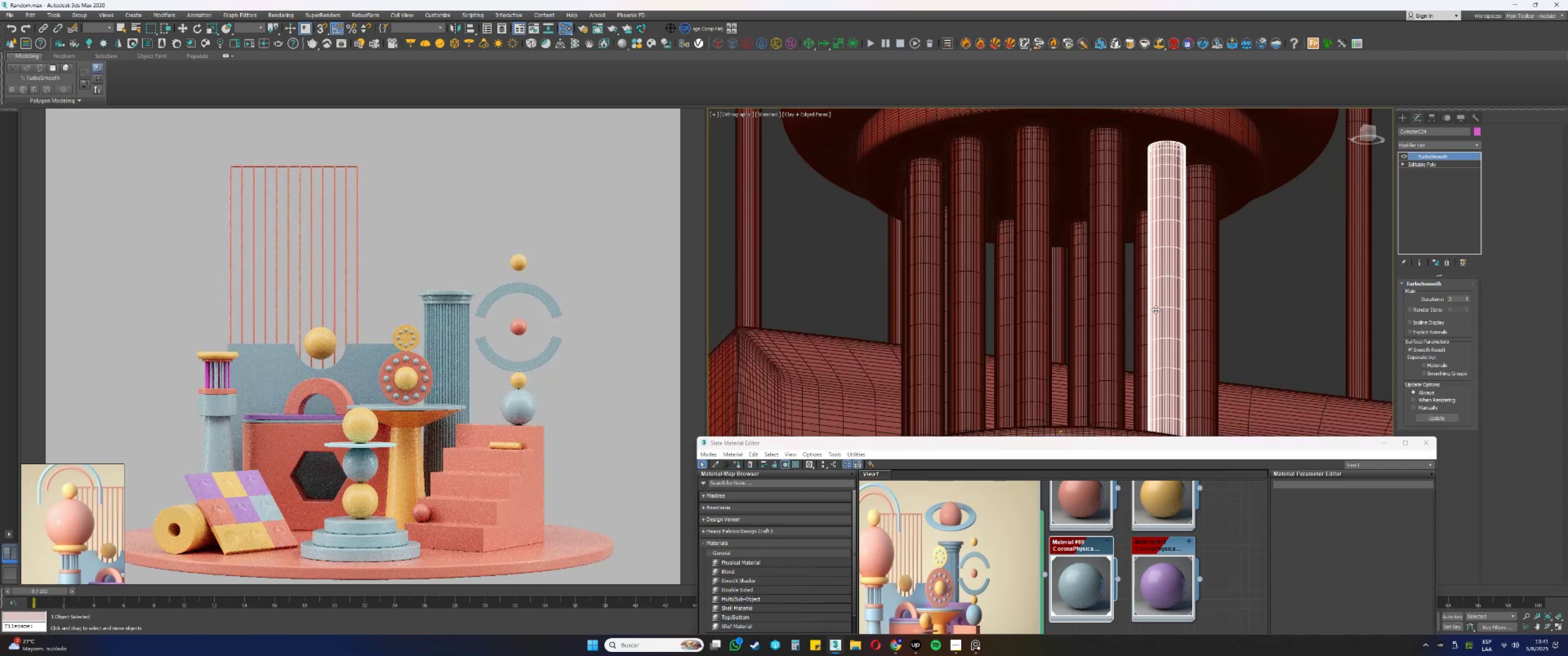 
left_click([1149, 307])
 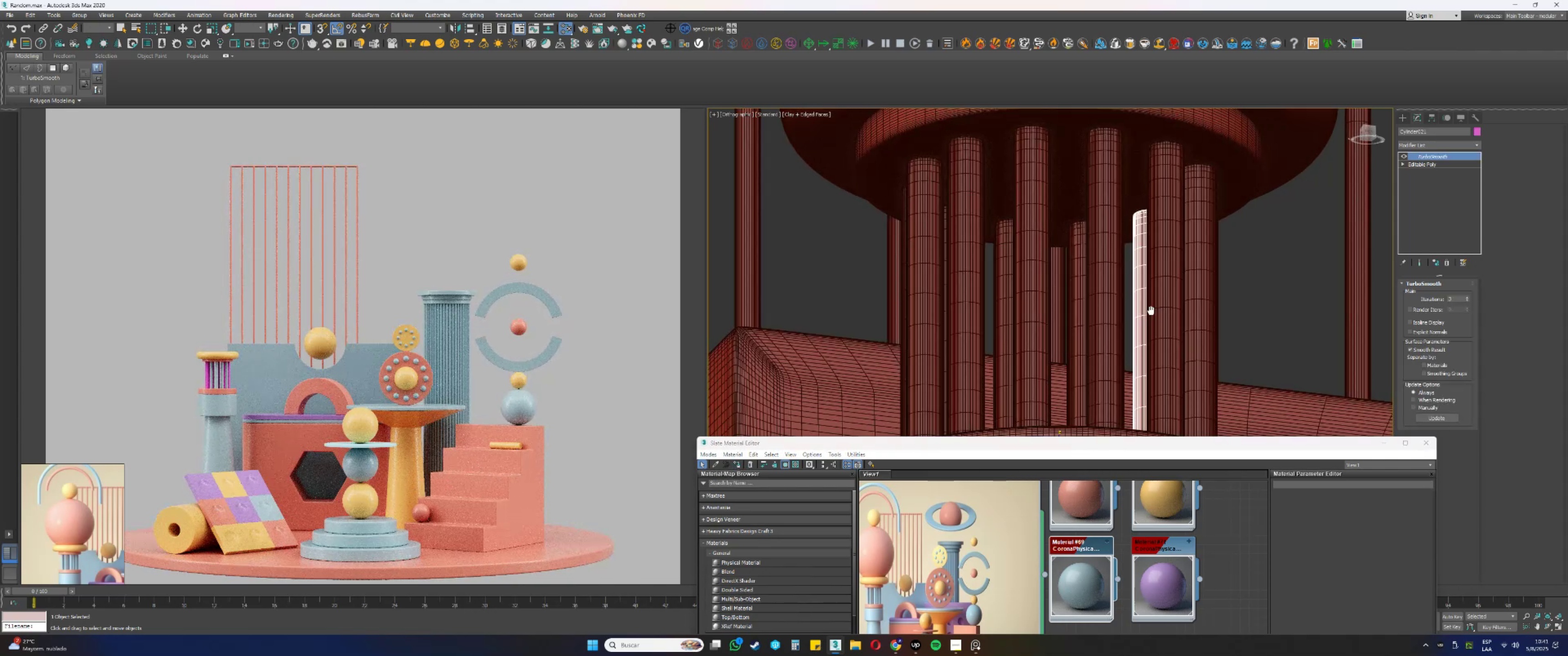 
hold_key(key=AltLeft, duration=1.03)
 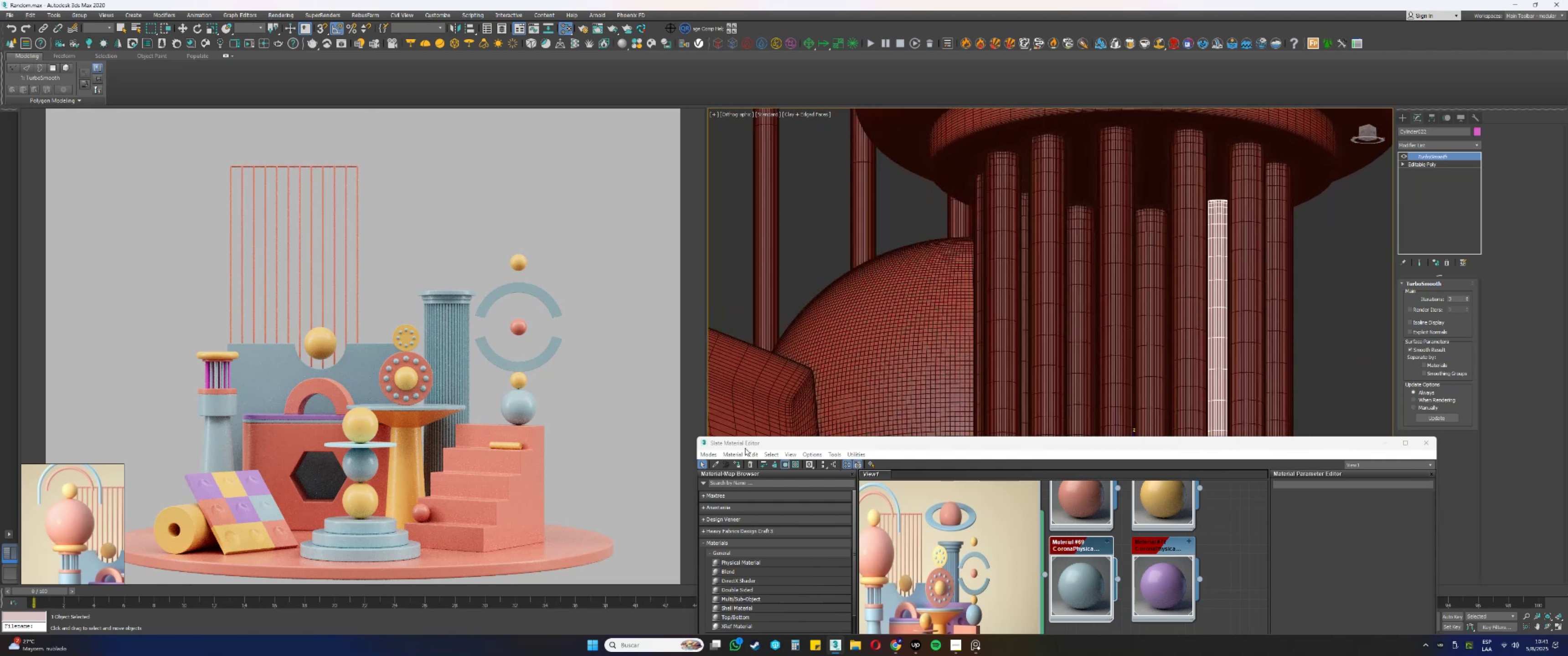 
left_click([735, 465])
 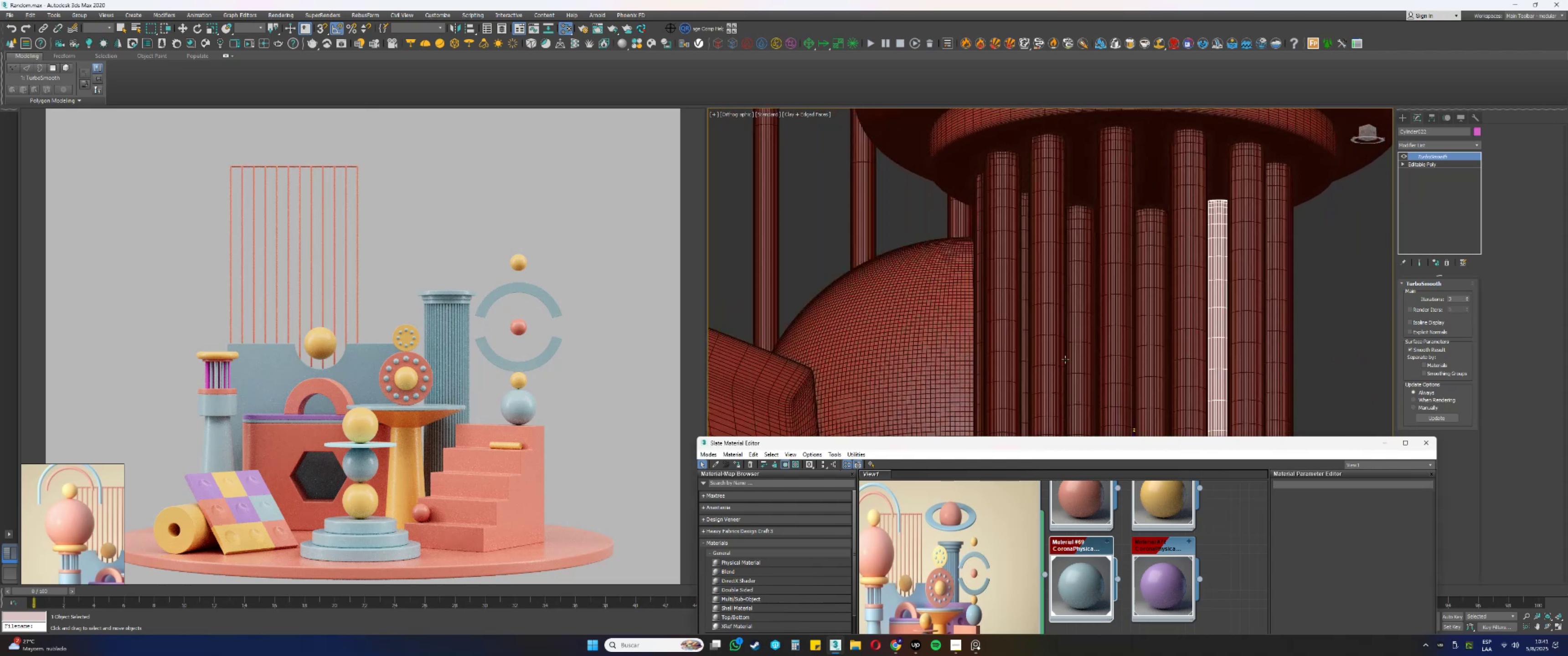 
hold_key(key=AltLeft, duration=0.49)
 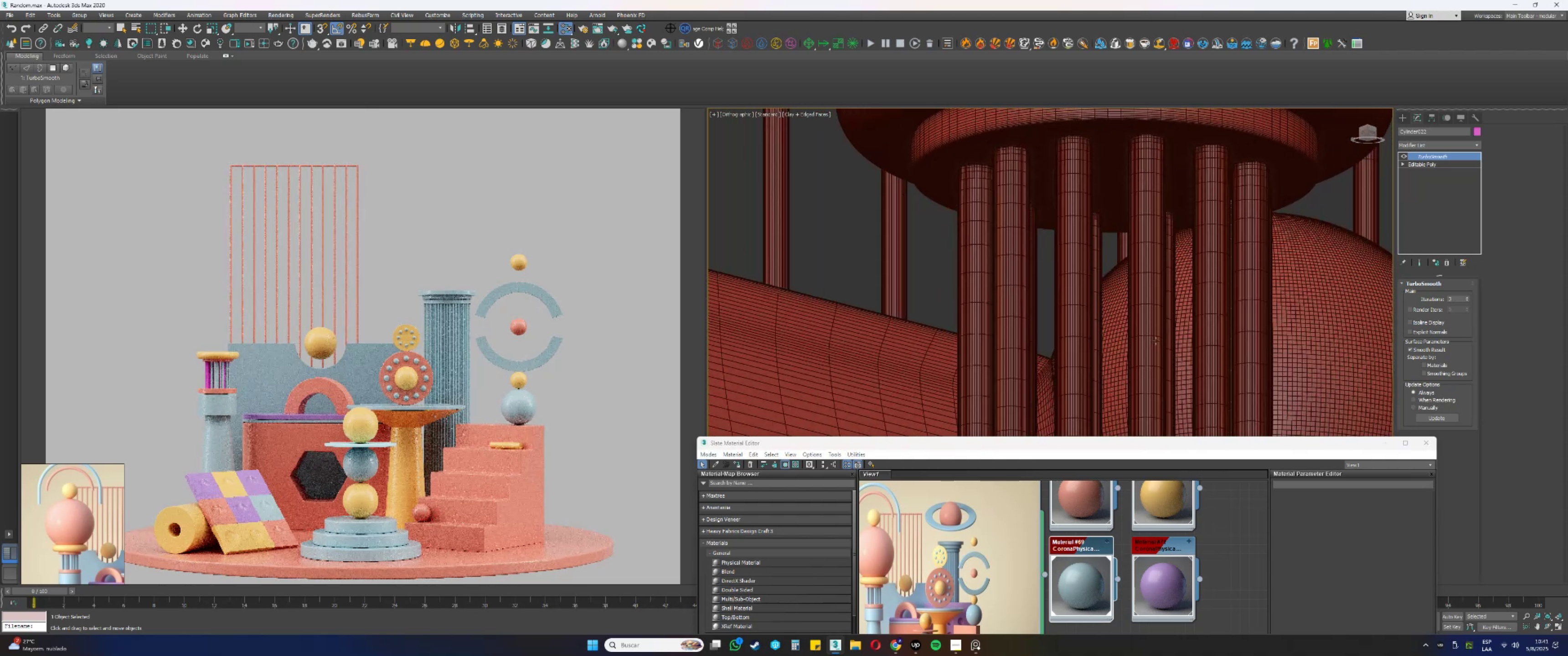 
key(Alt+AltLeft)
 